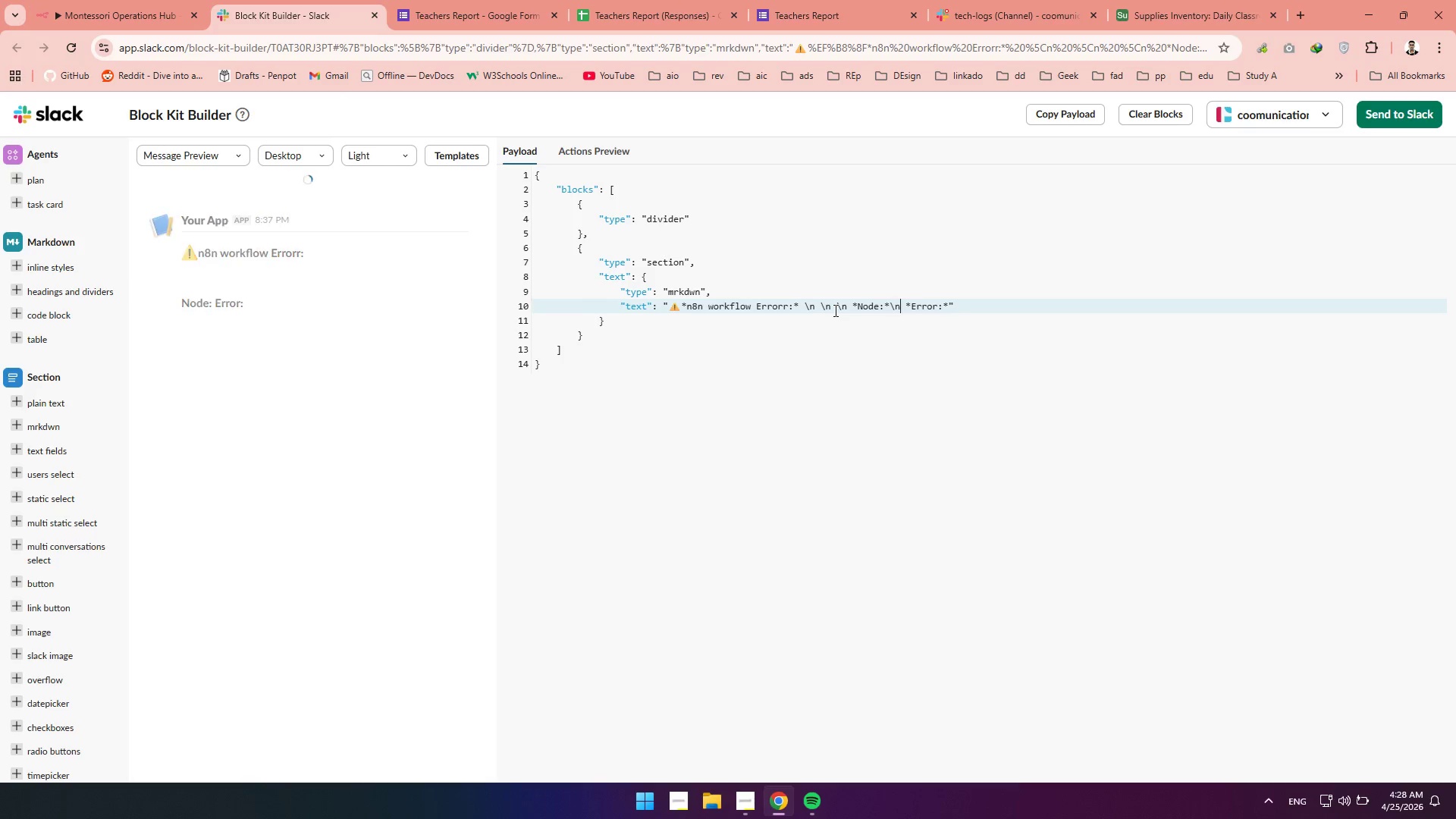 
key(N)
 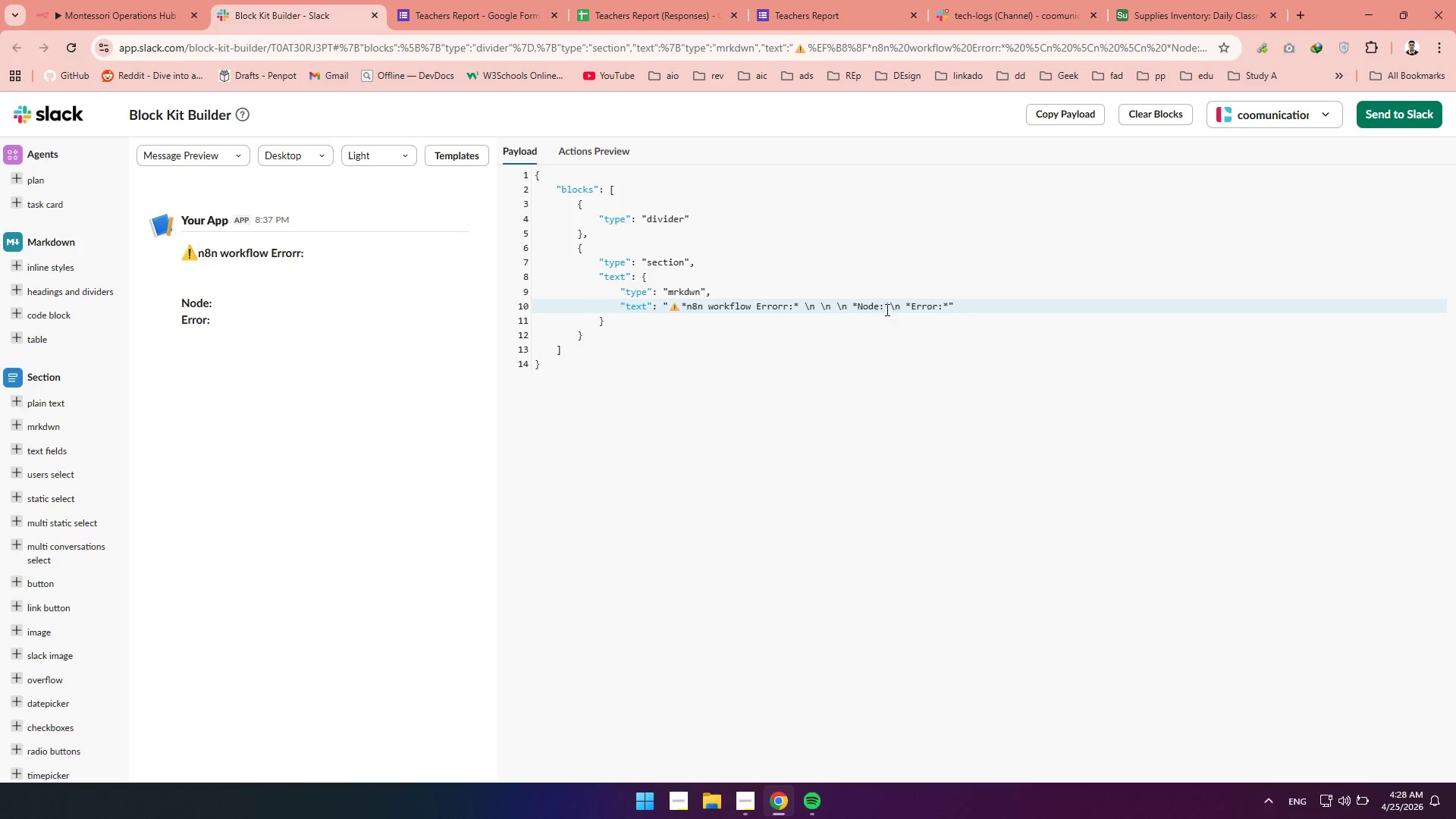 
left_click([886, 306])
 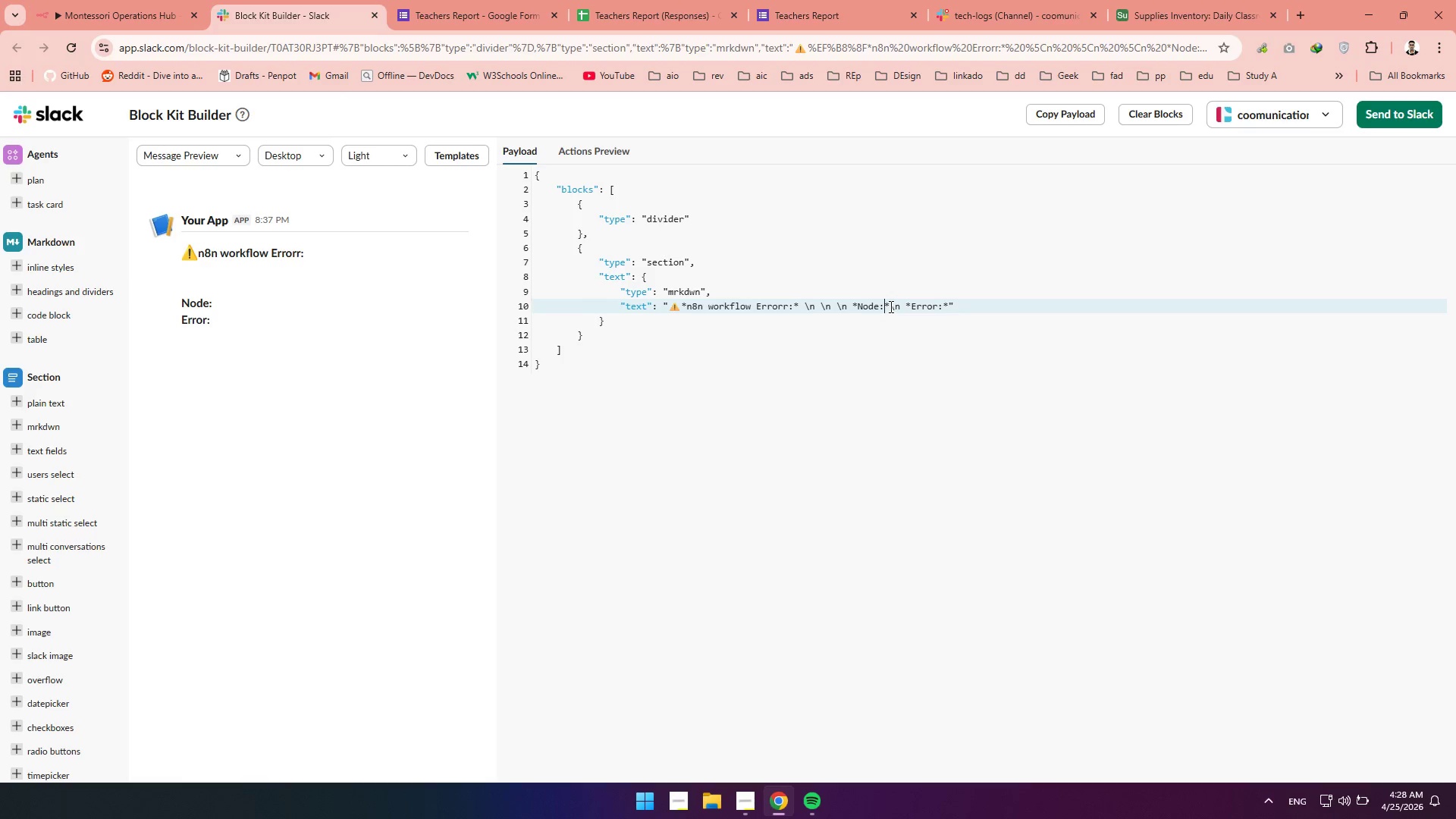 
left_click([890, 306])
 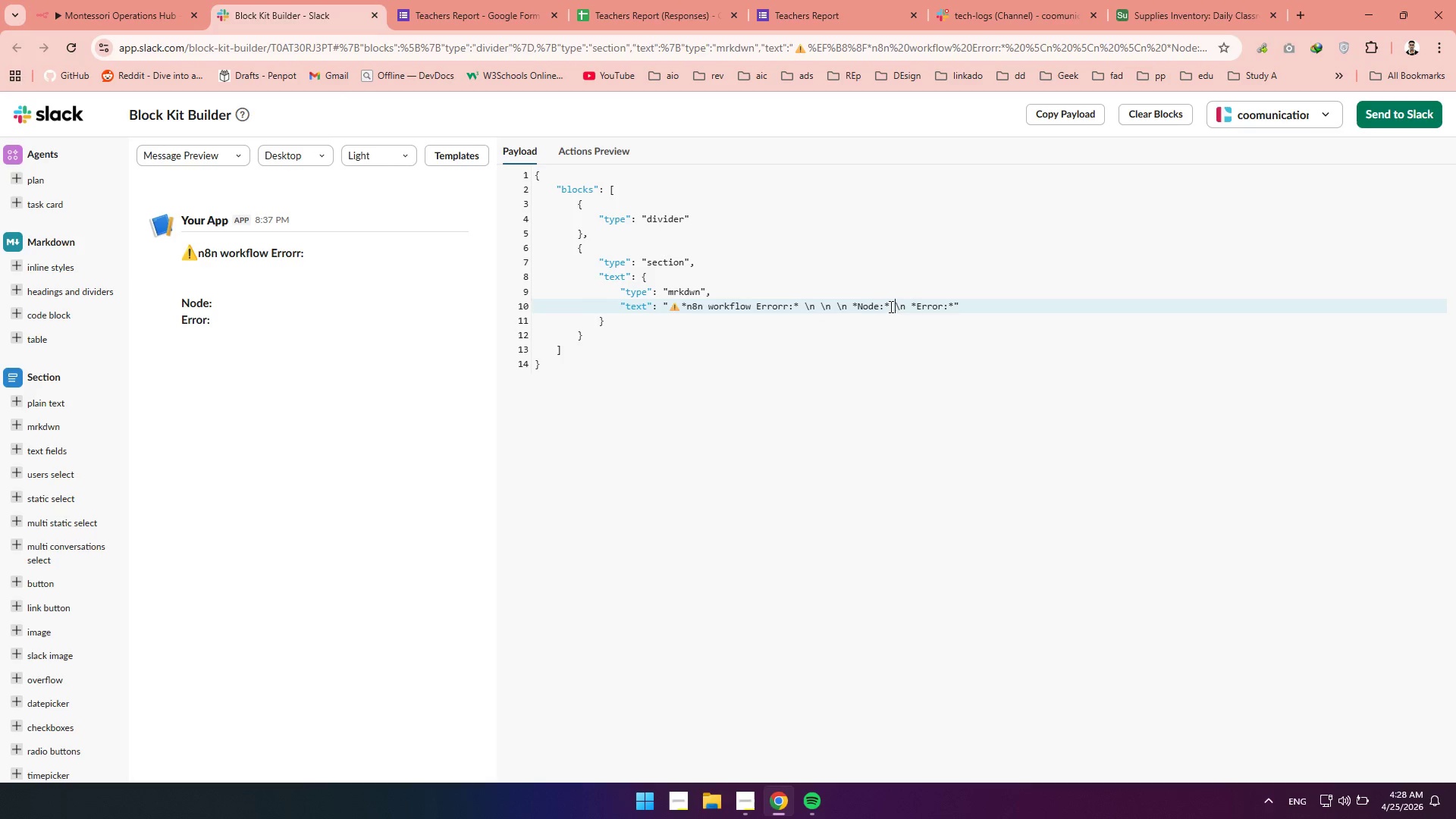 
key(Space)
 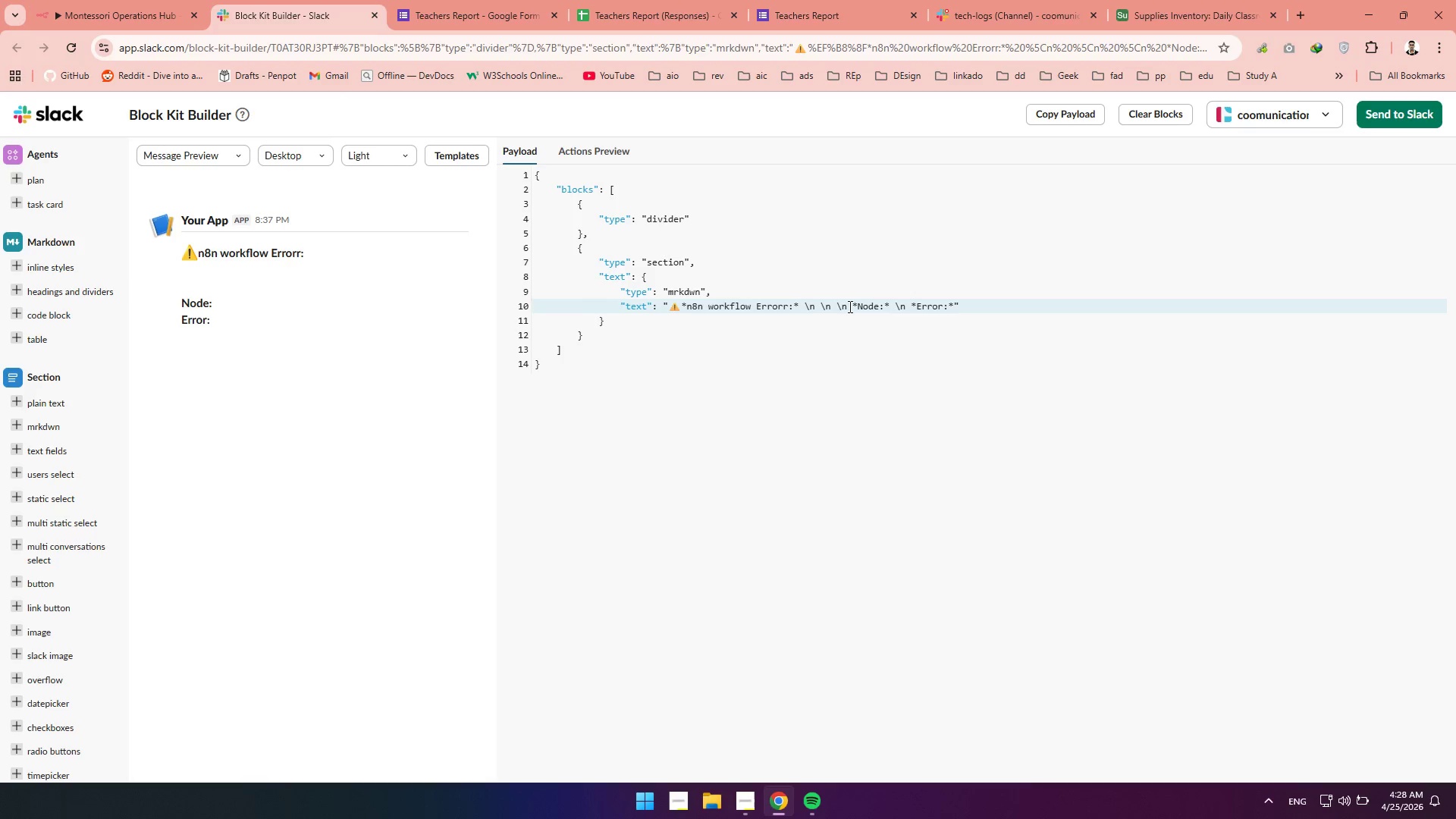 
left_click([845, 306])
 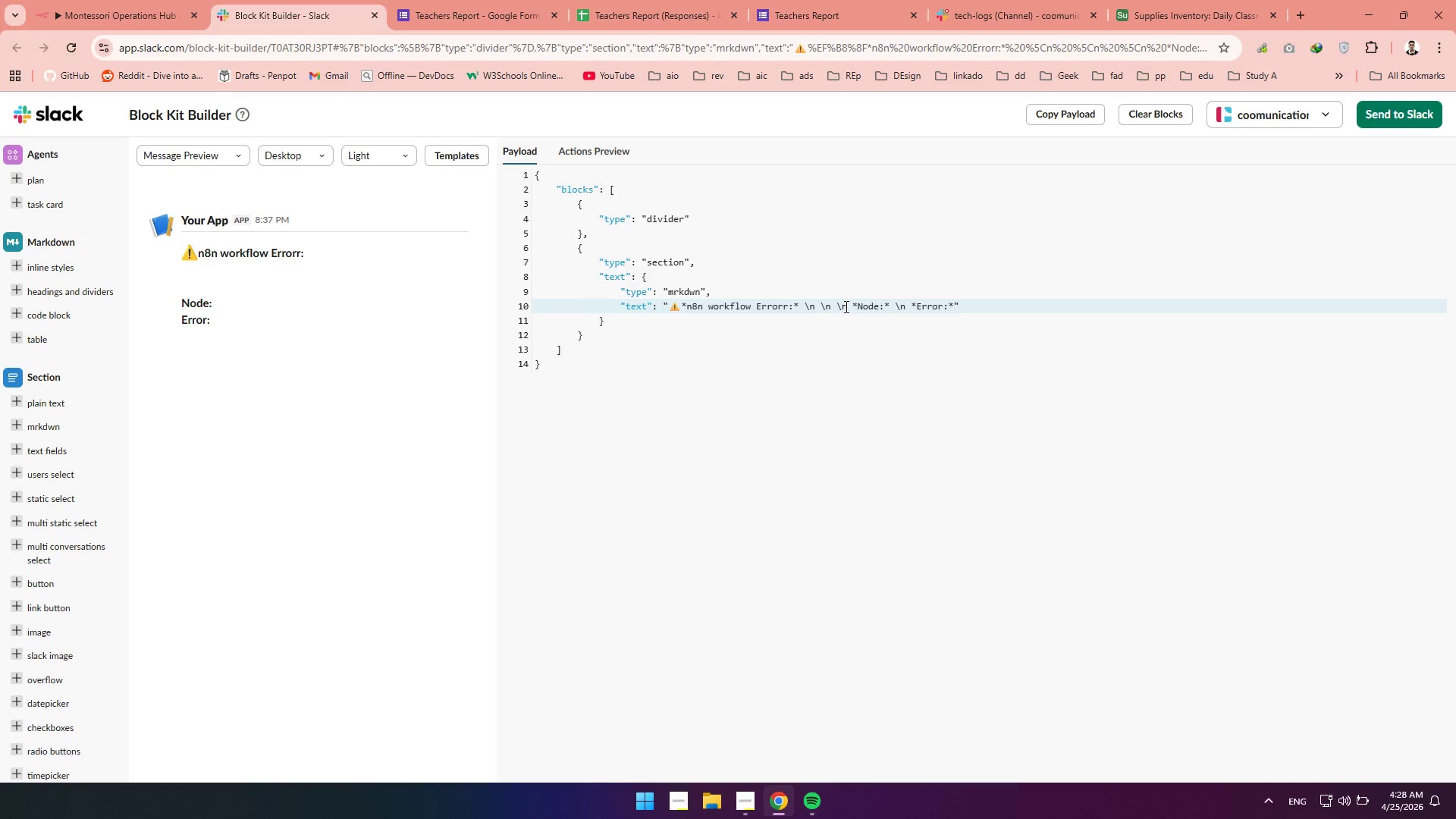 
wait(5.16)
 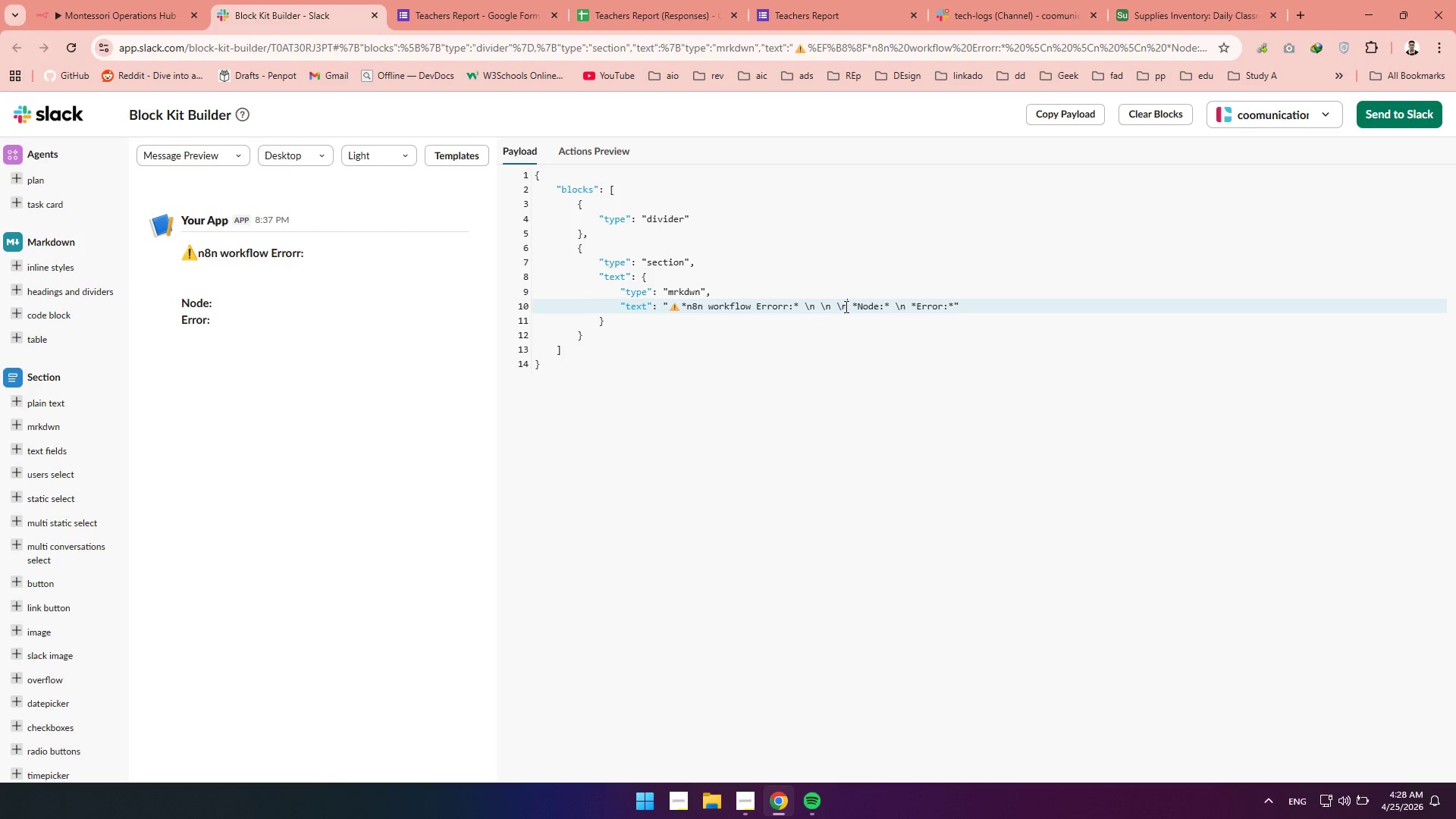 
key(Backspace)
 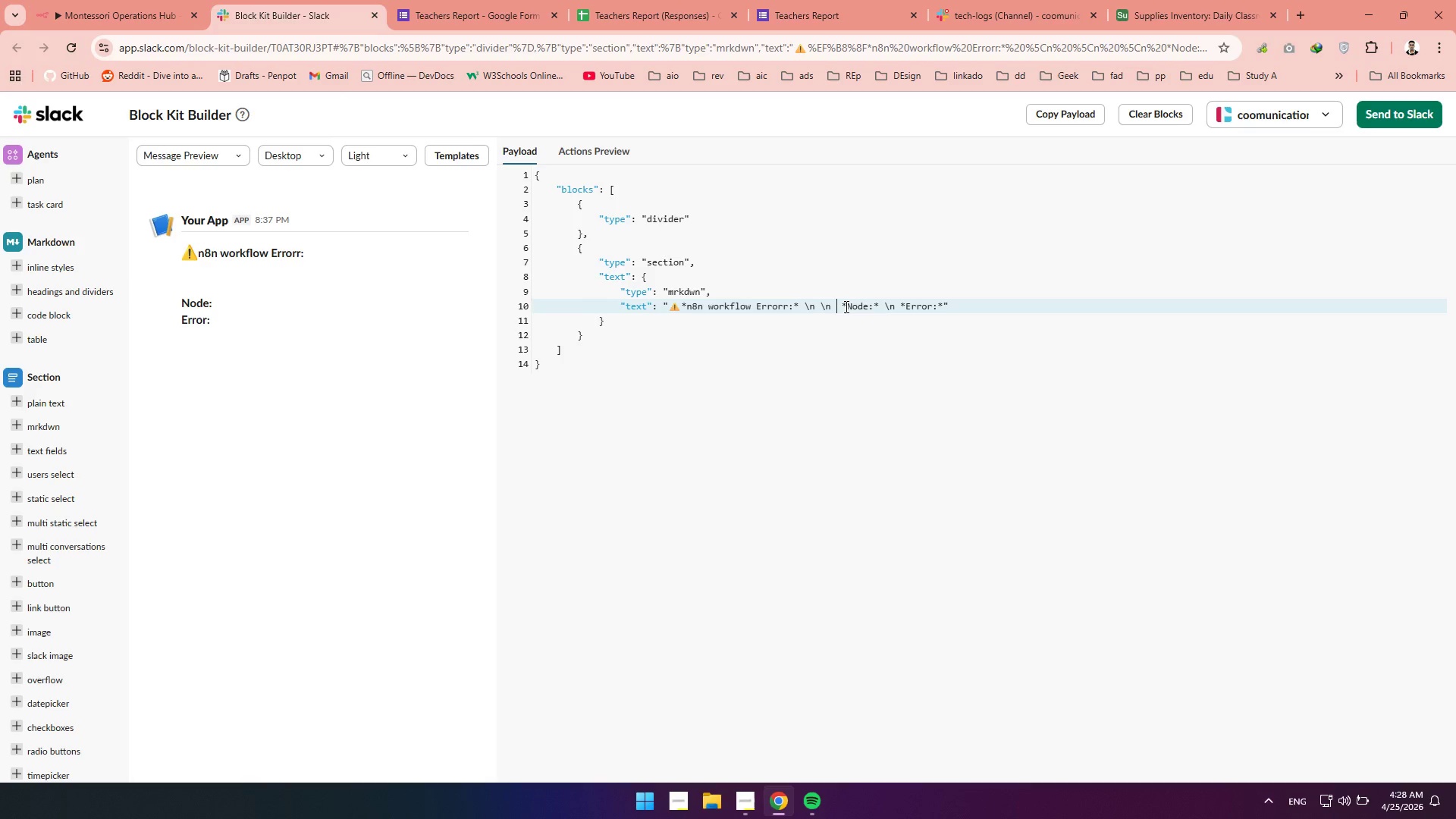 
key(Backspace)
 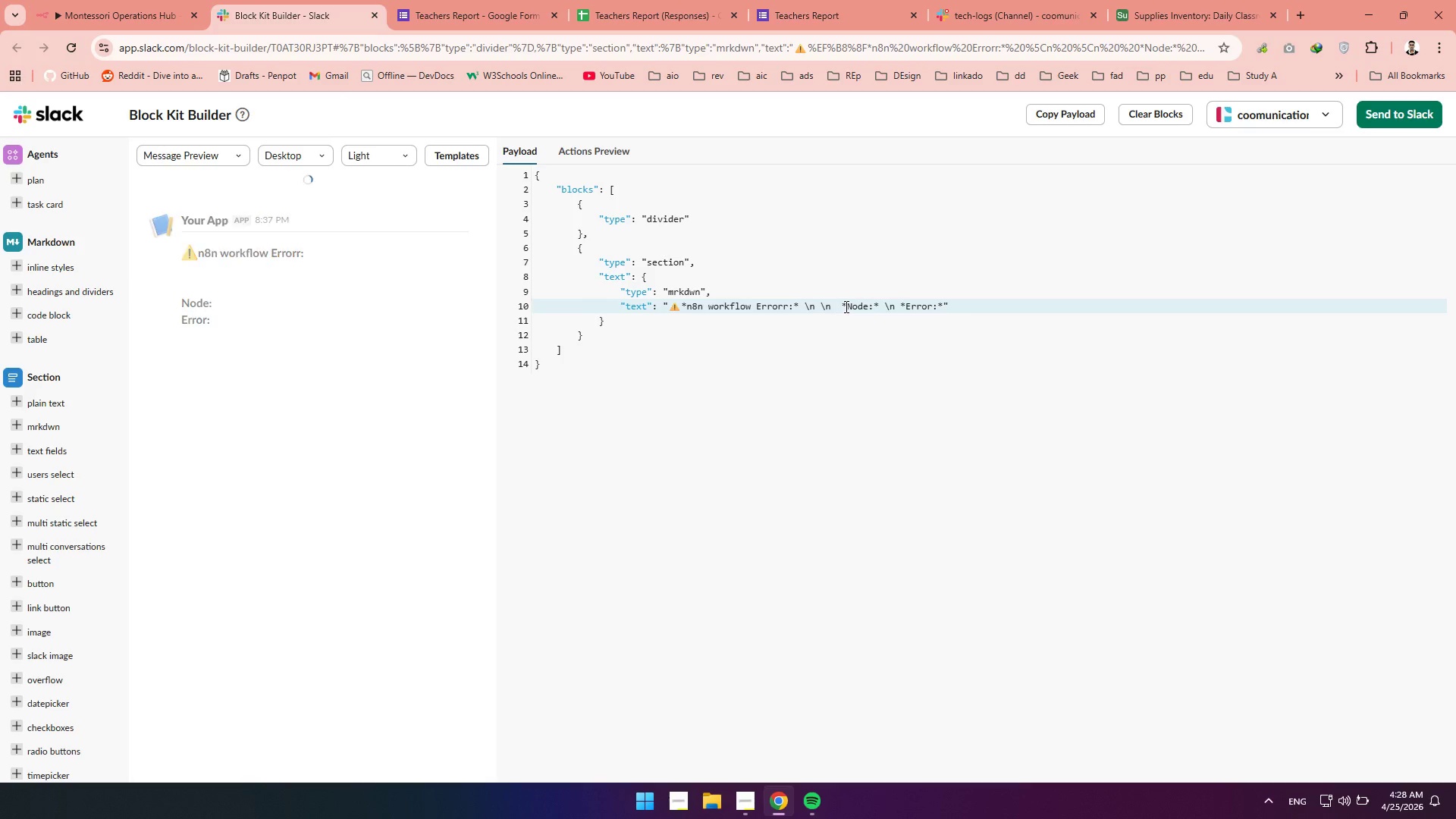 
key(Backspace)
 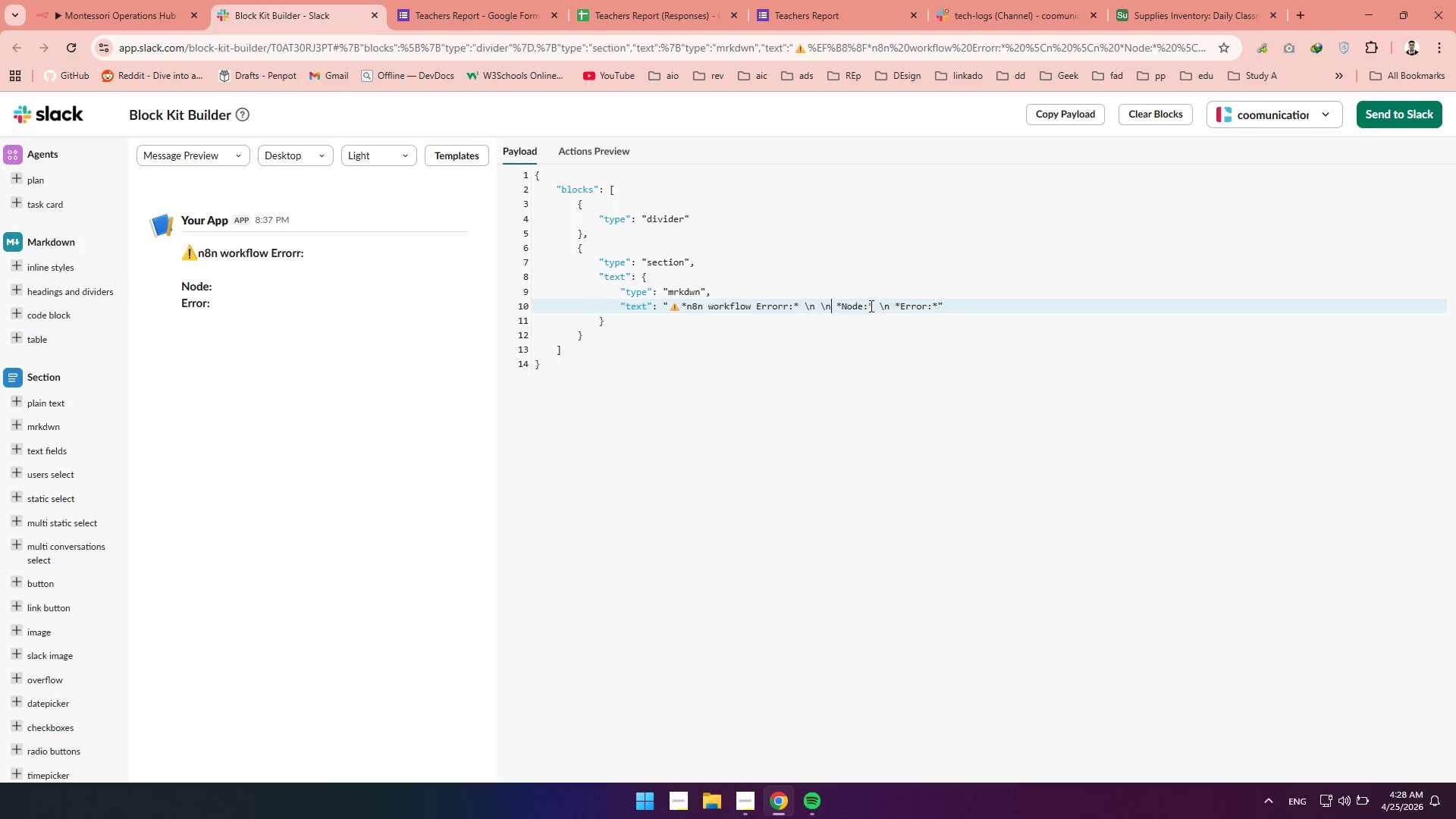 
left_click([872, 306])
 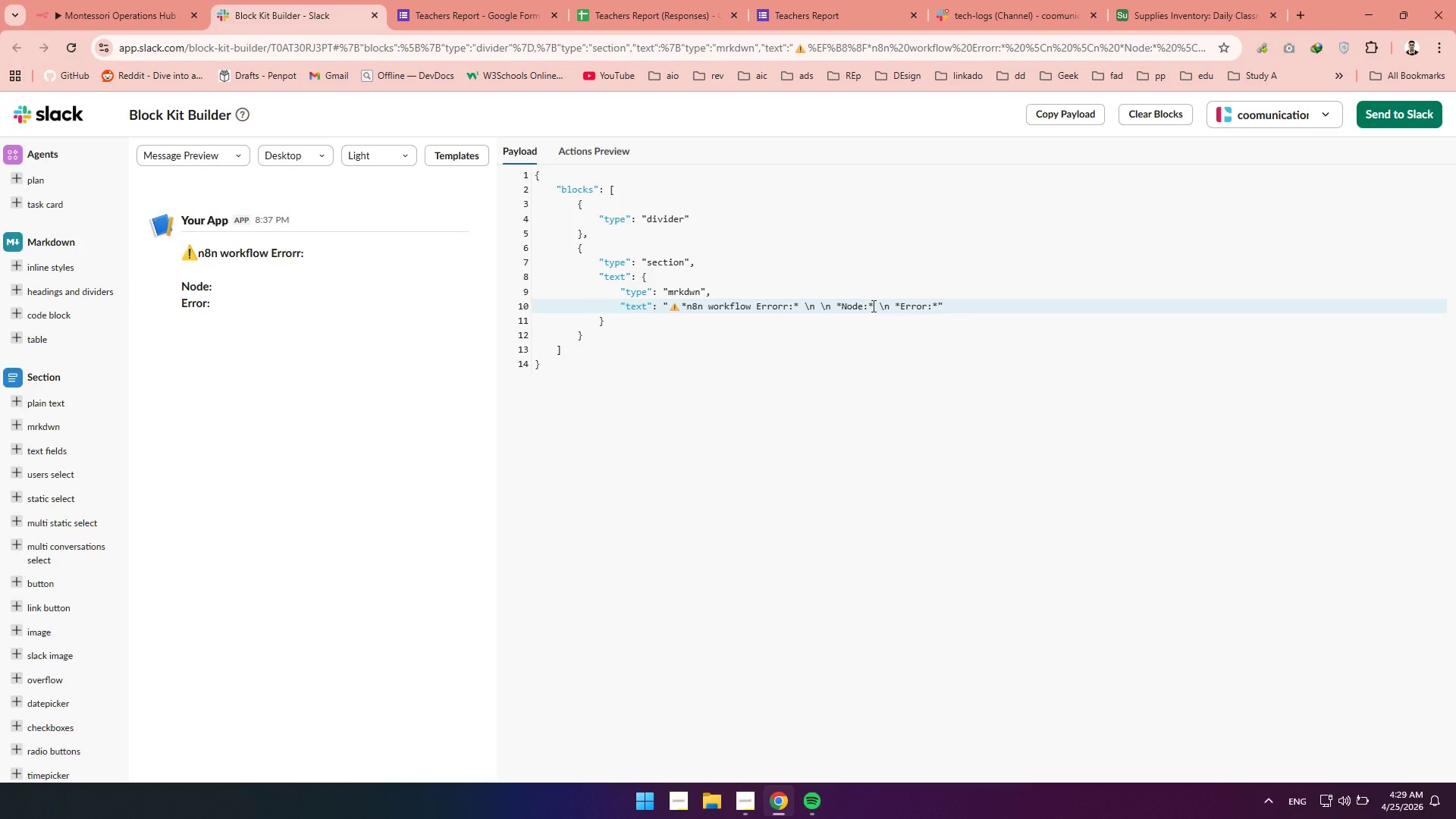 
wait(19.34)
 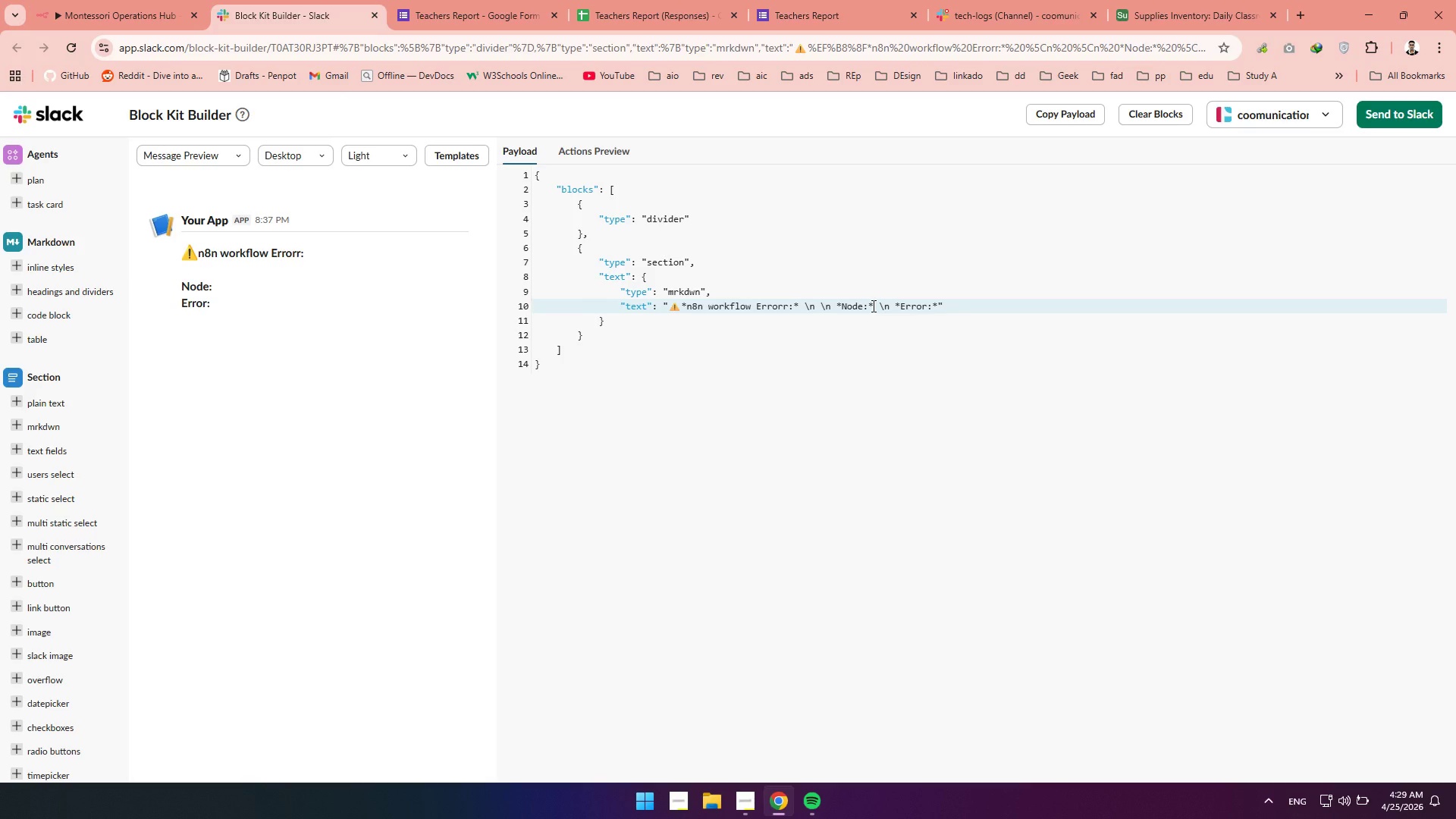 
left_click([1226, 0])
 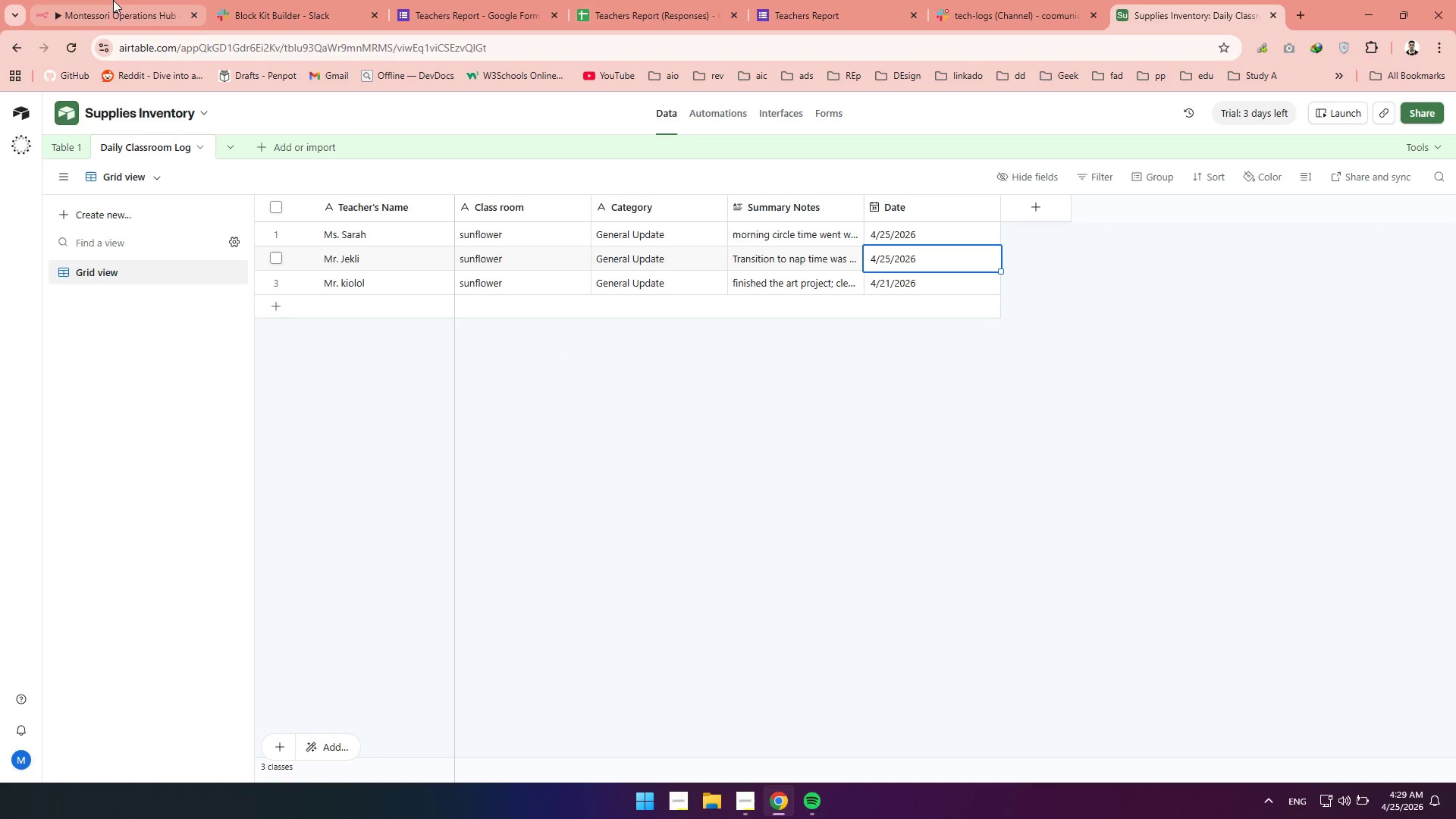 
left_click([113, 0])
 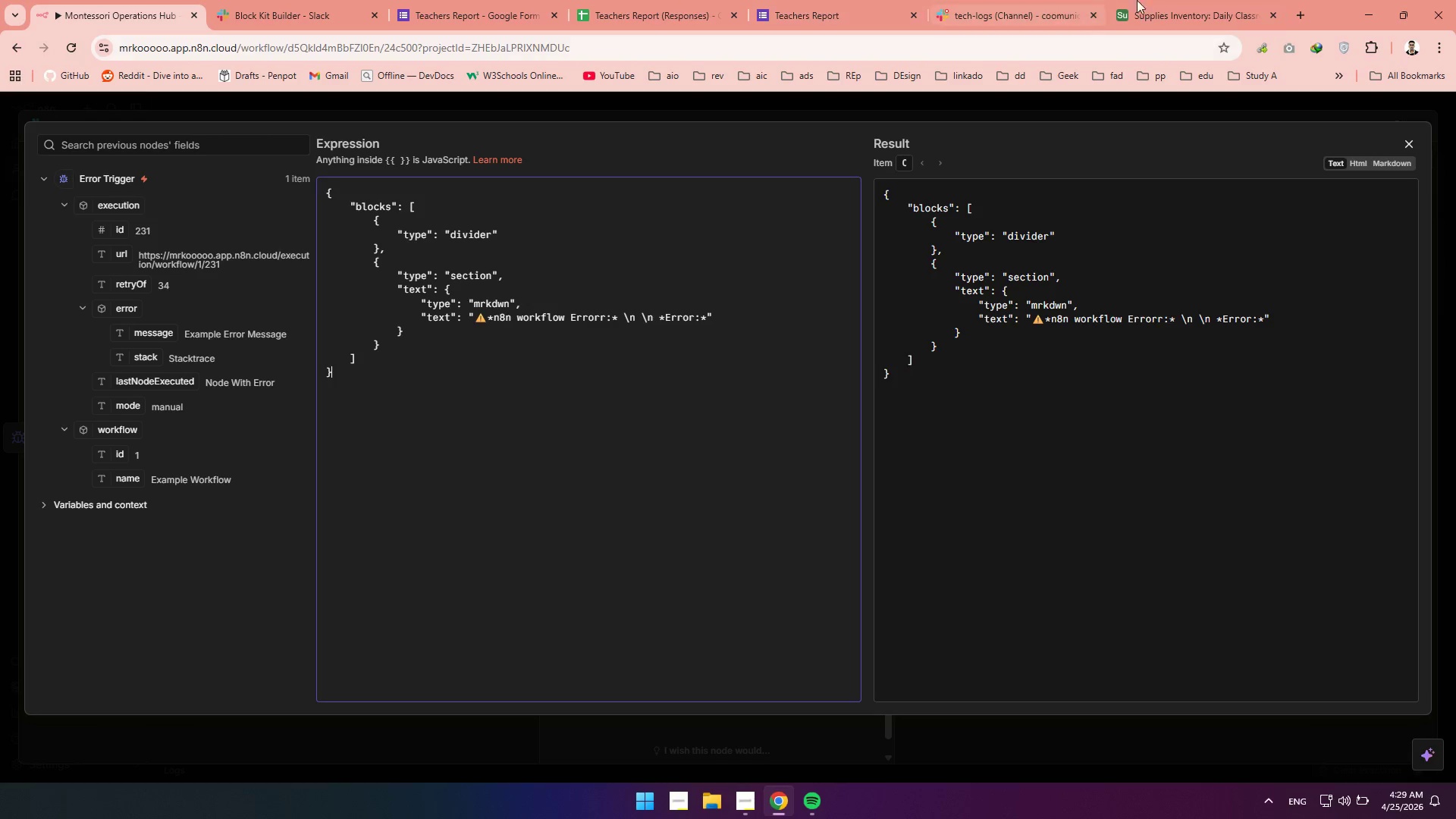 
left_click([1190, 7])
 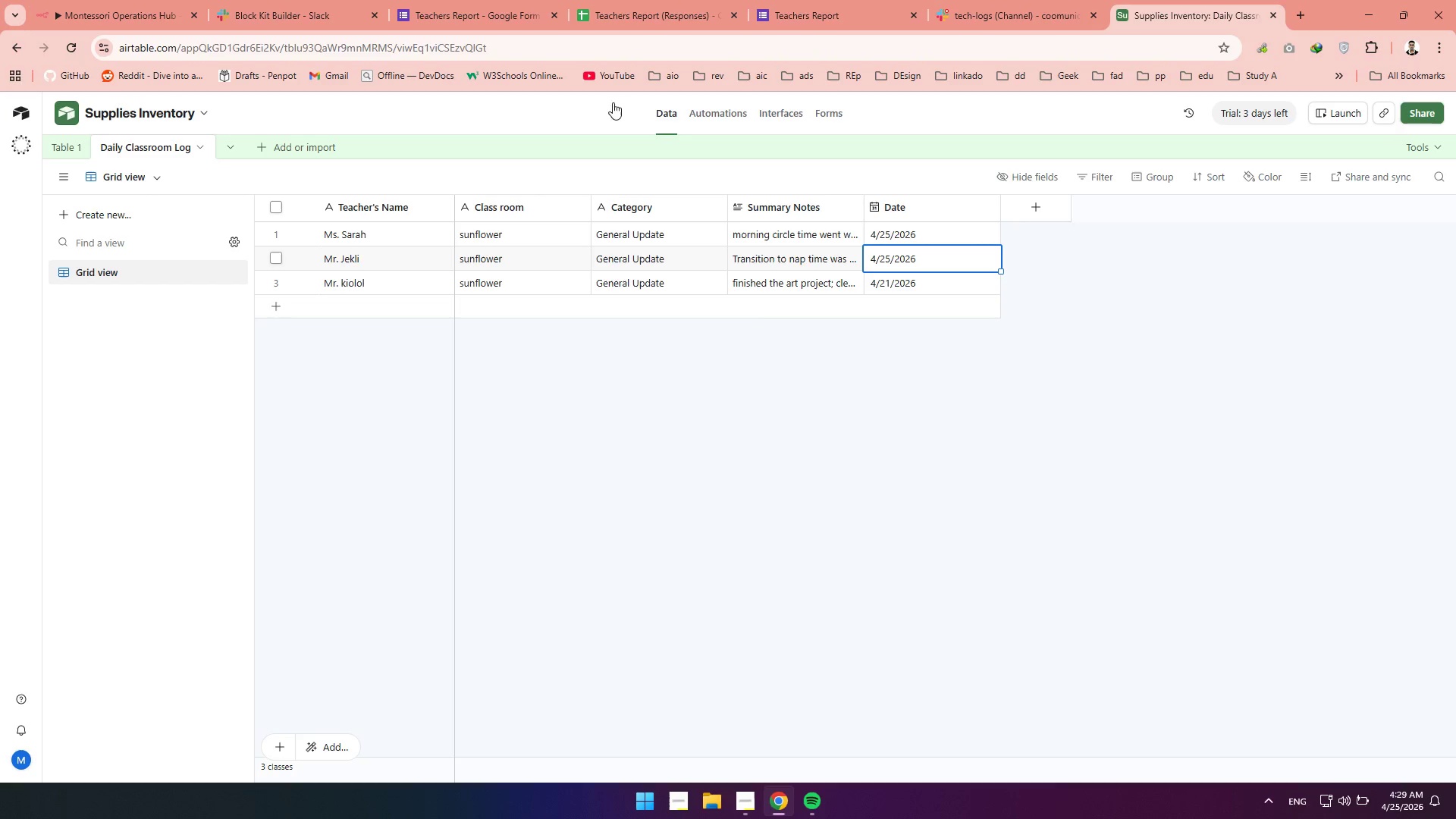 
wait(5.25)
 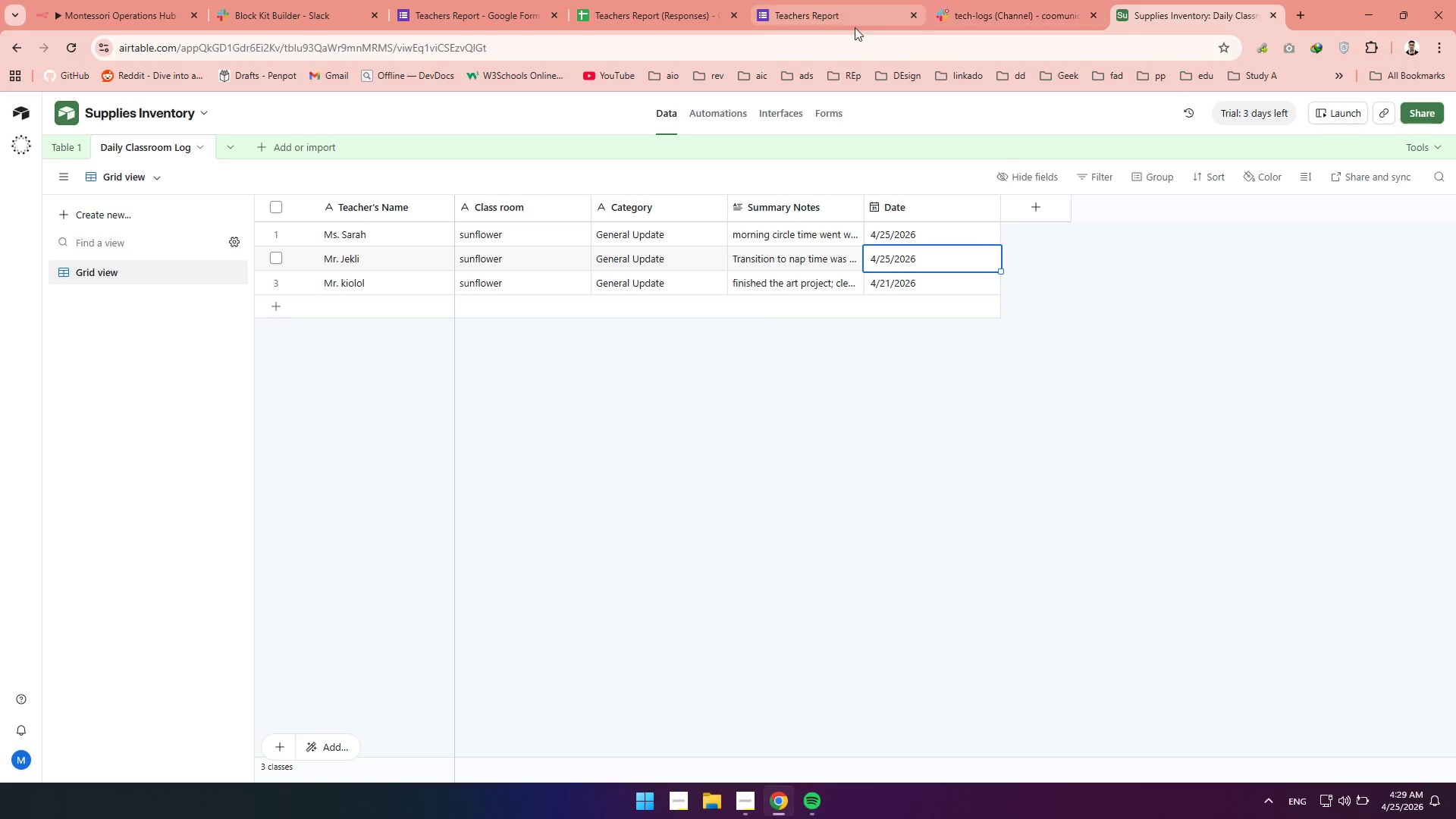 
left_click([263, 8])
 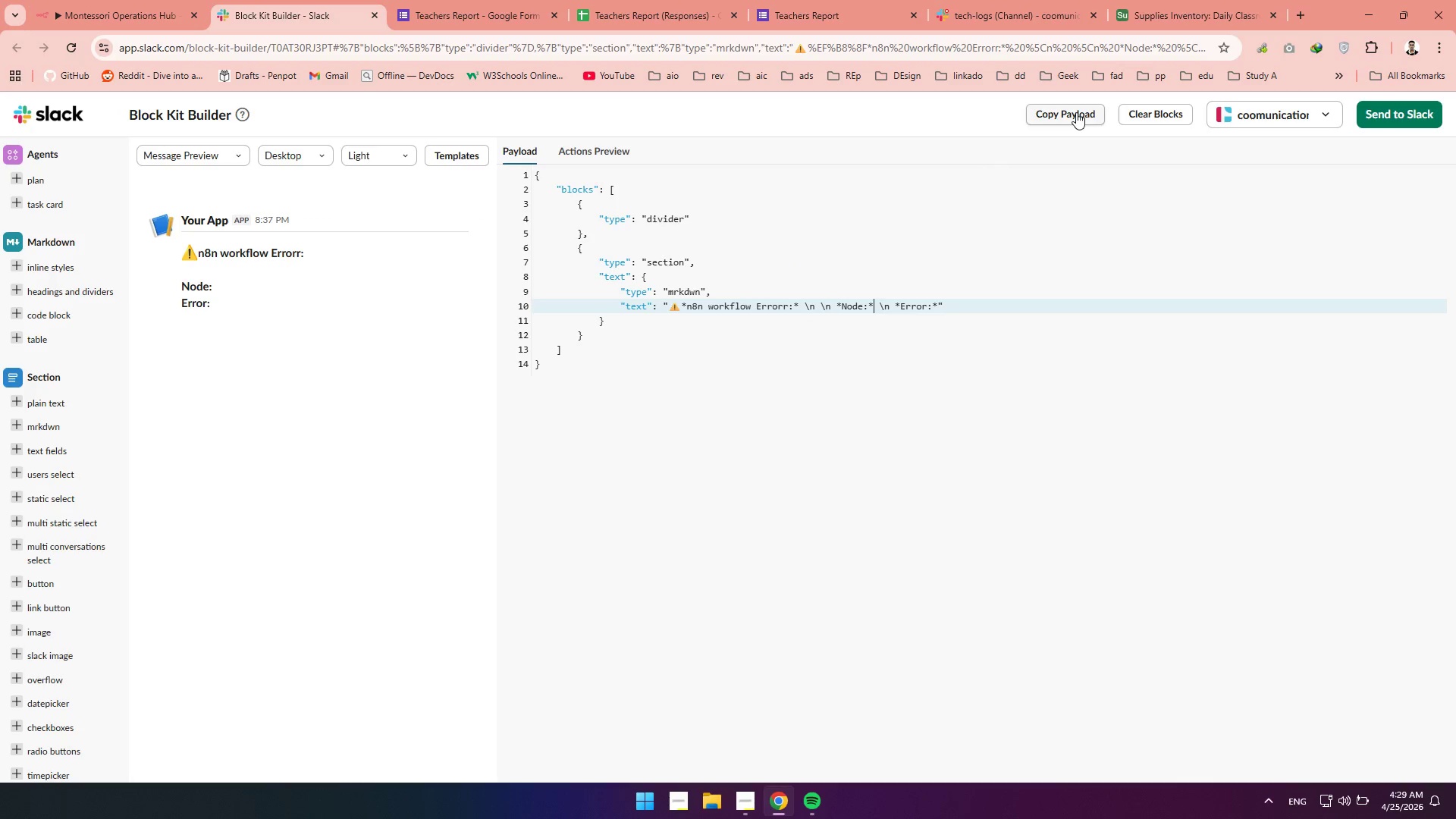 
left_click([1076, 112])
 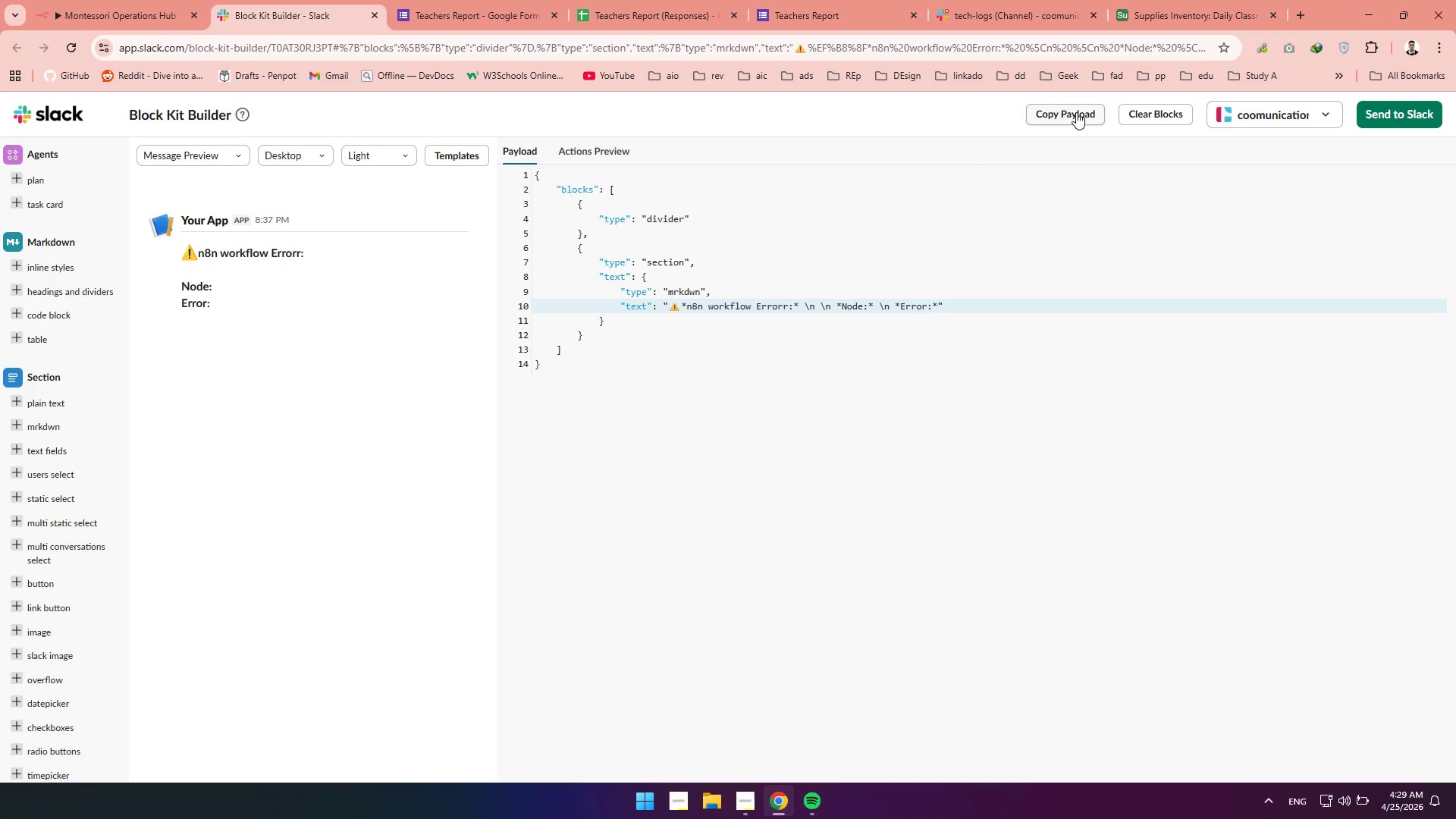 
double_click([1076, 112])
 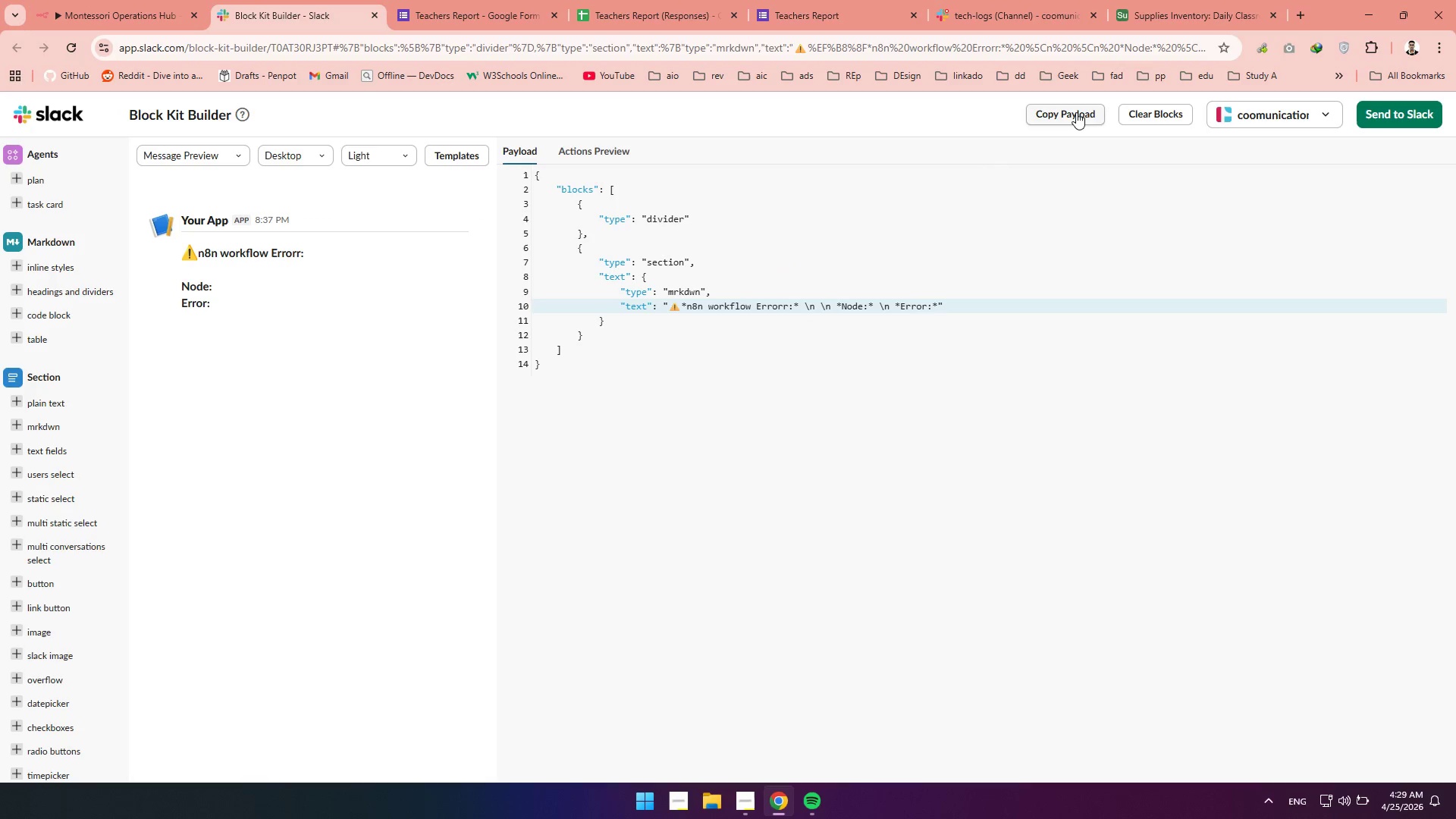 
triple_click([1076, 112])
 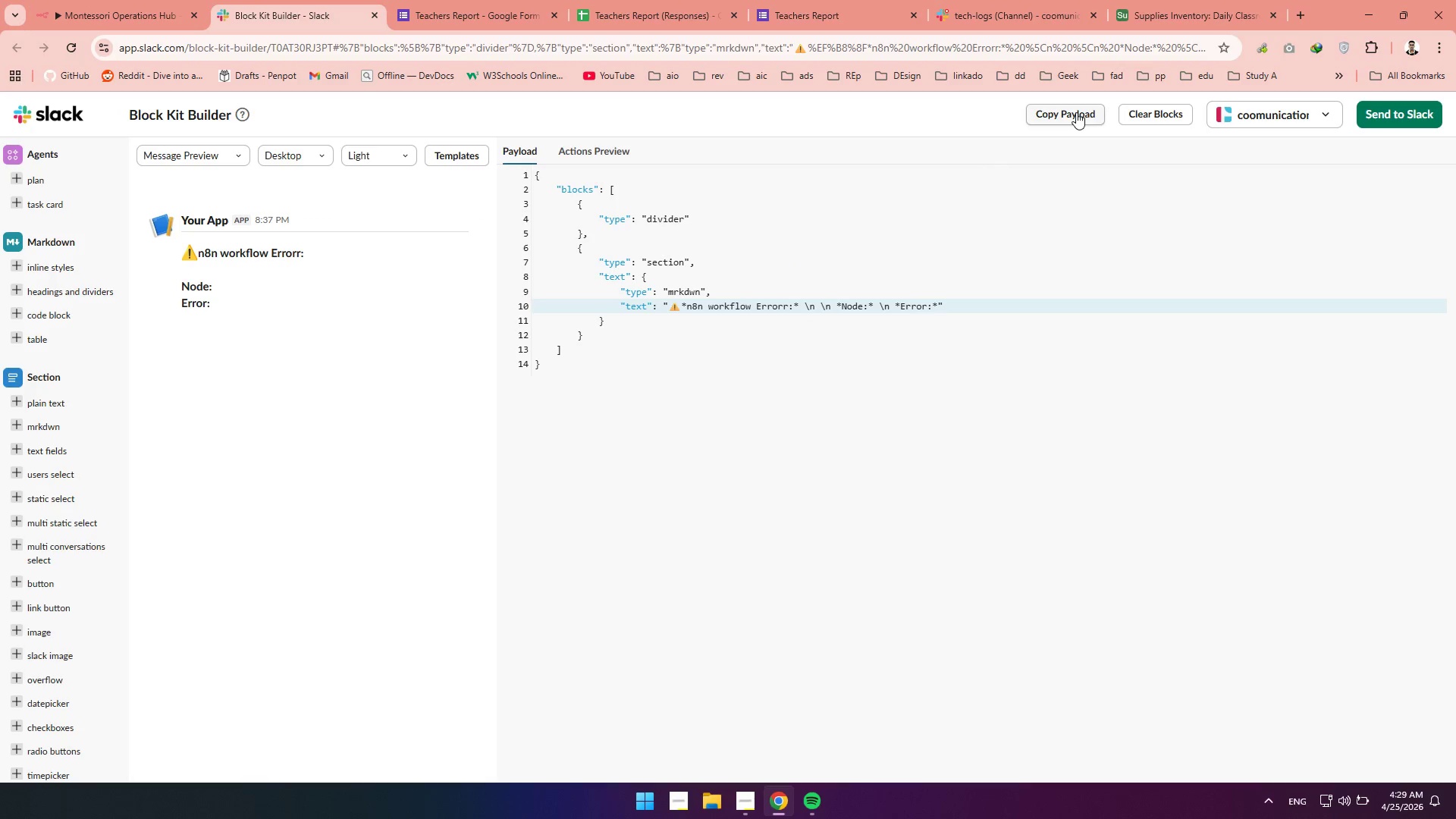 
triple_click([1076, 112])
 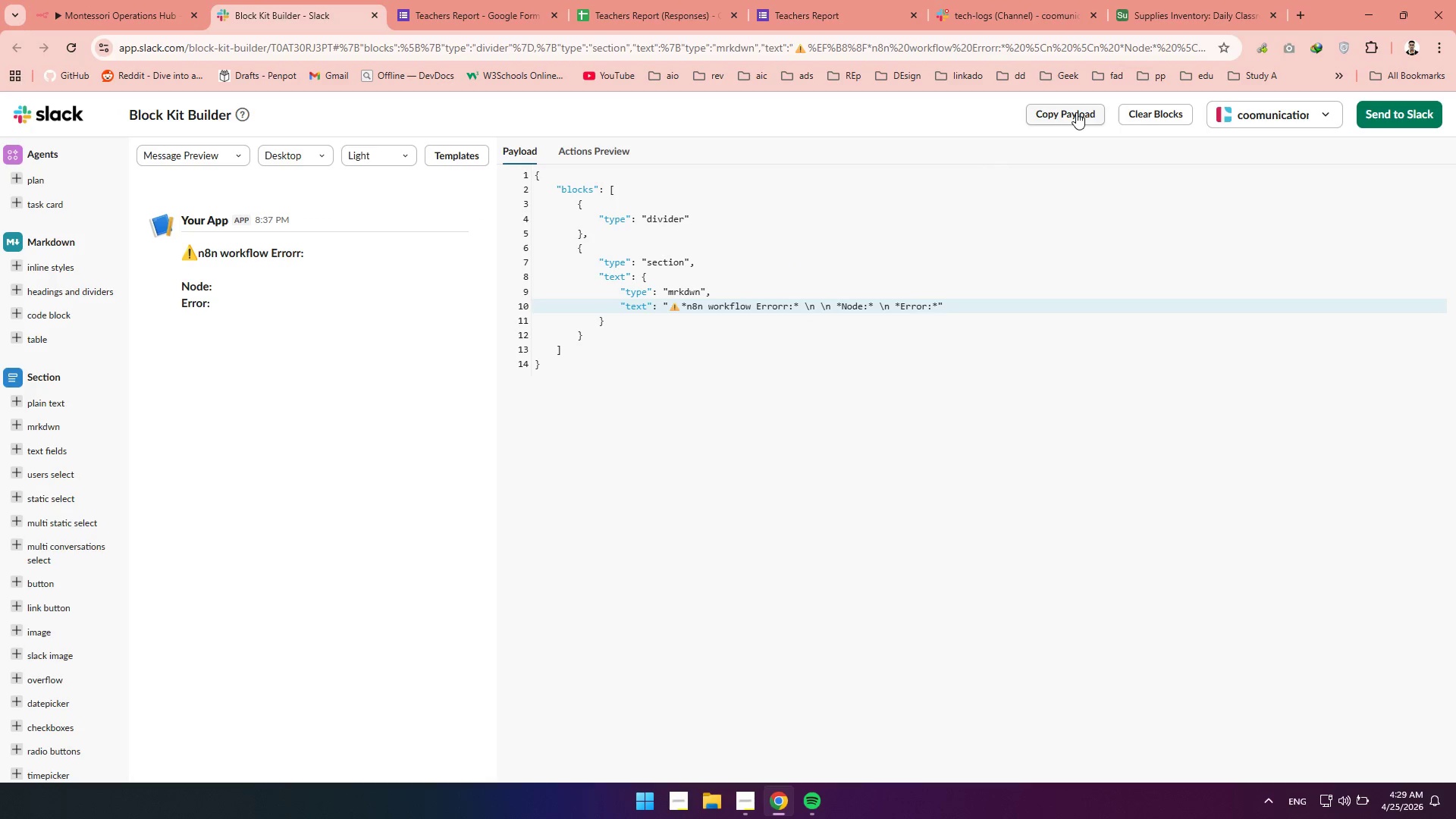 
triple_click([1076, 112])
 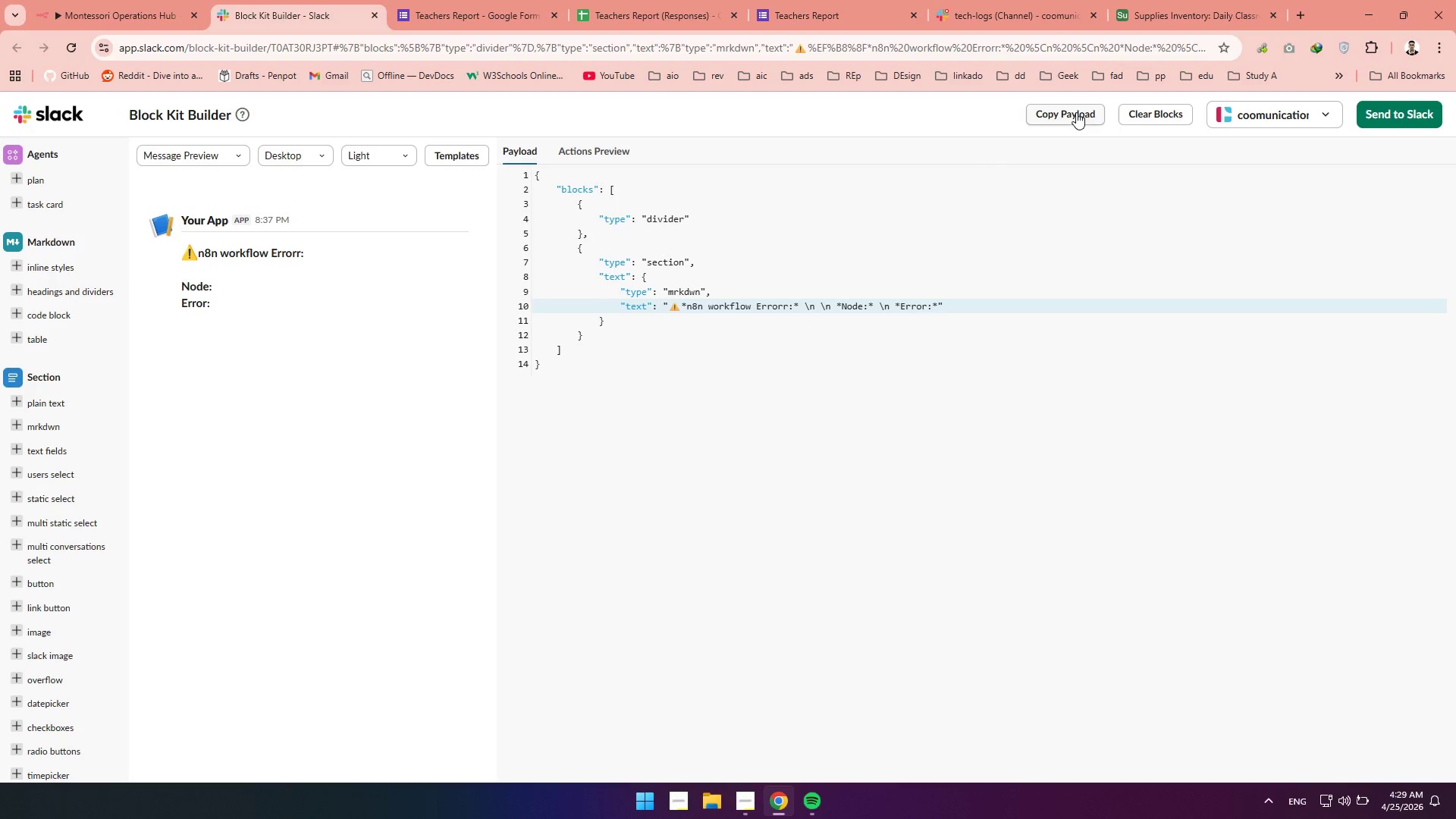 
triple_click([1076, 112])
 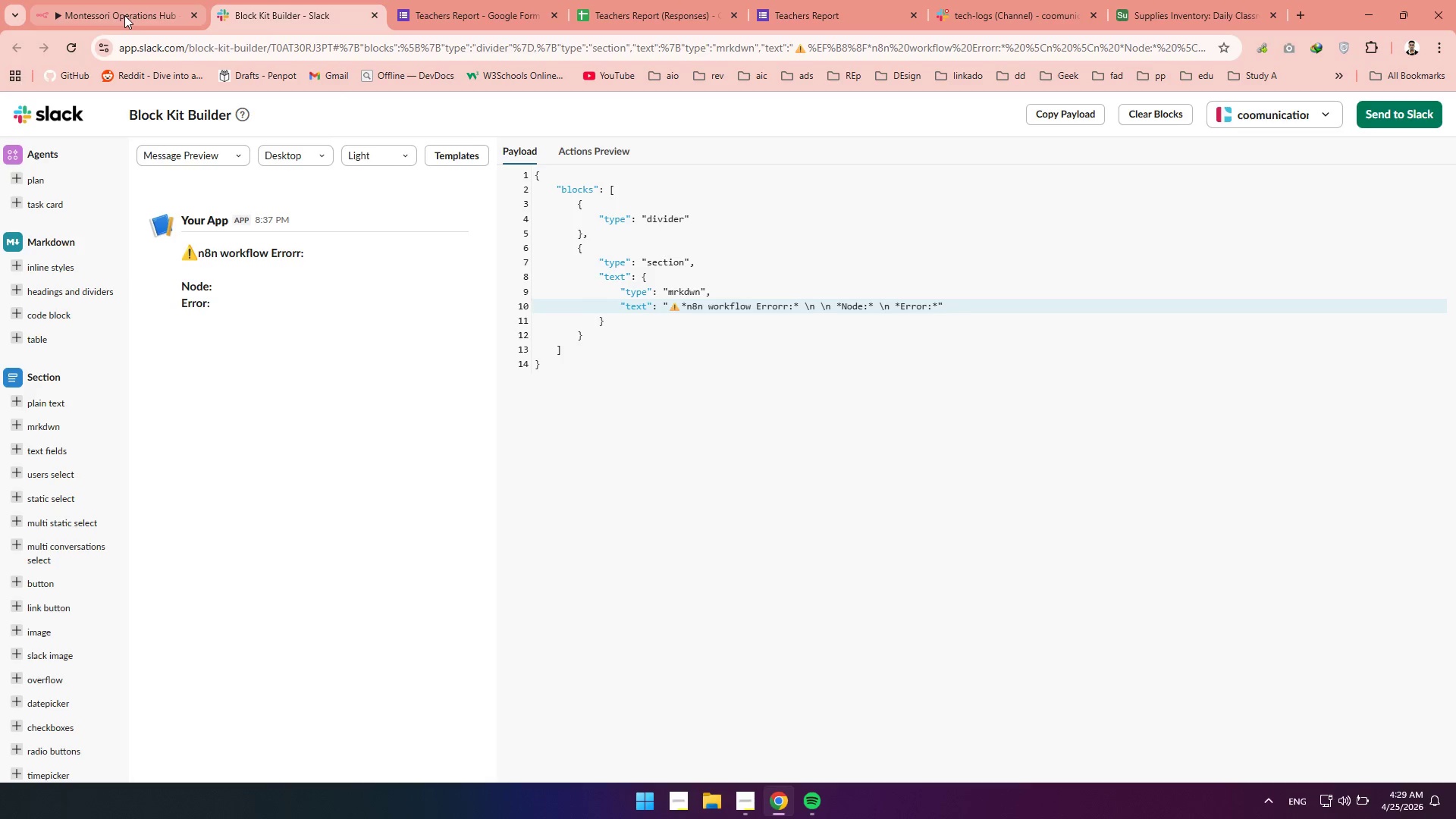 
left_click([124, 15])
 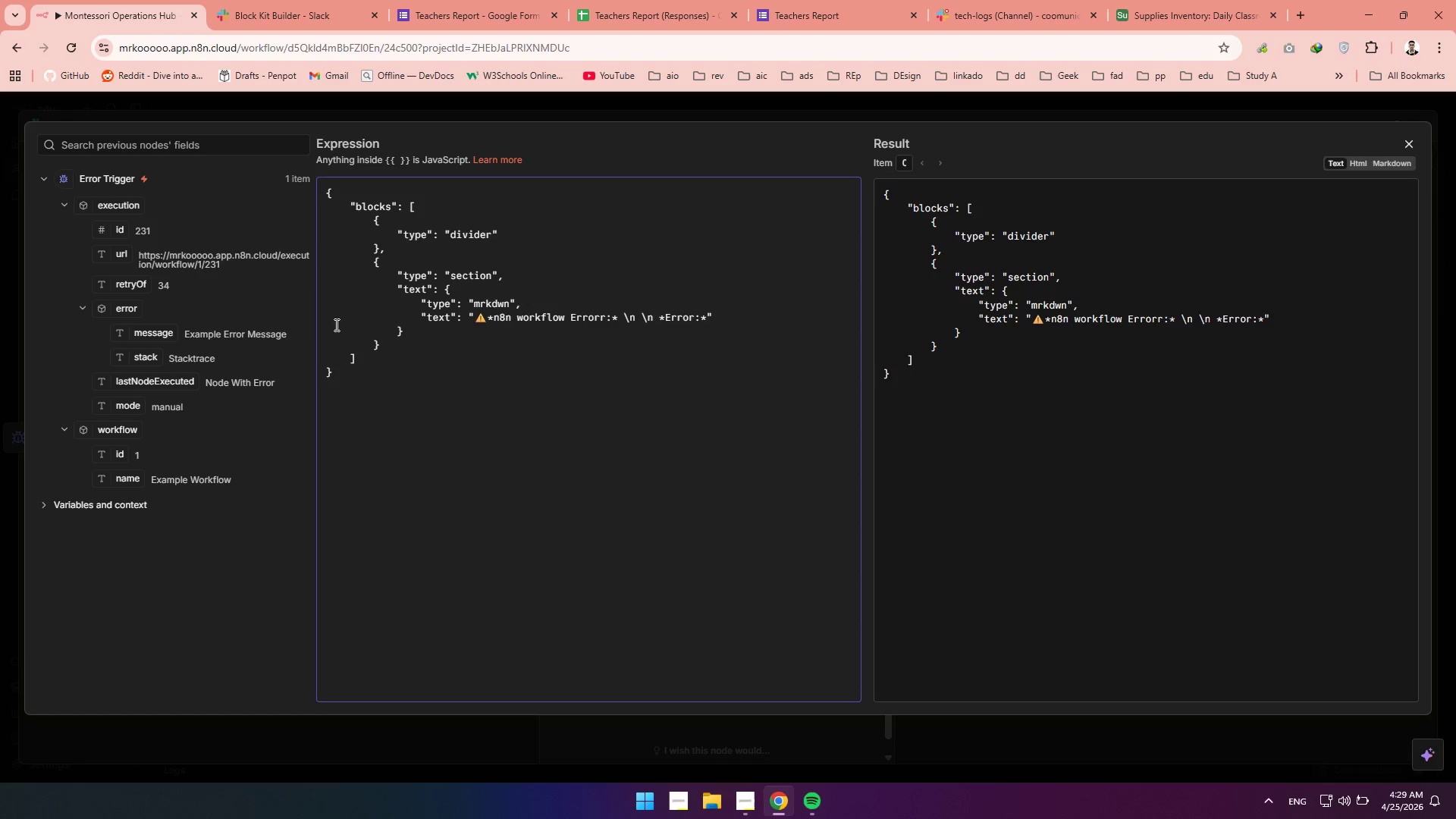 
left_click_drag(start_coordinate=[378, 384], to_coordinate=[320, 148])
 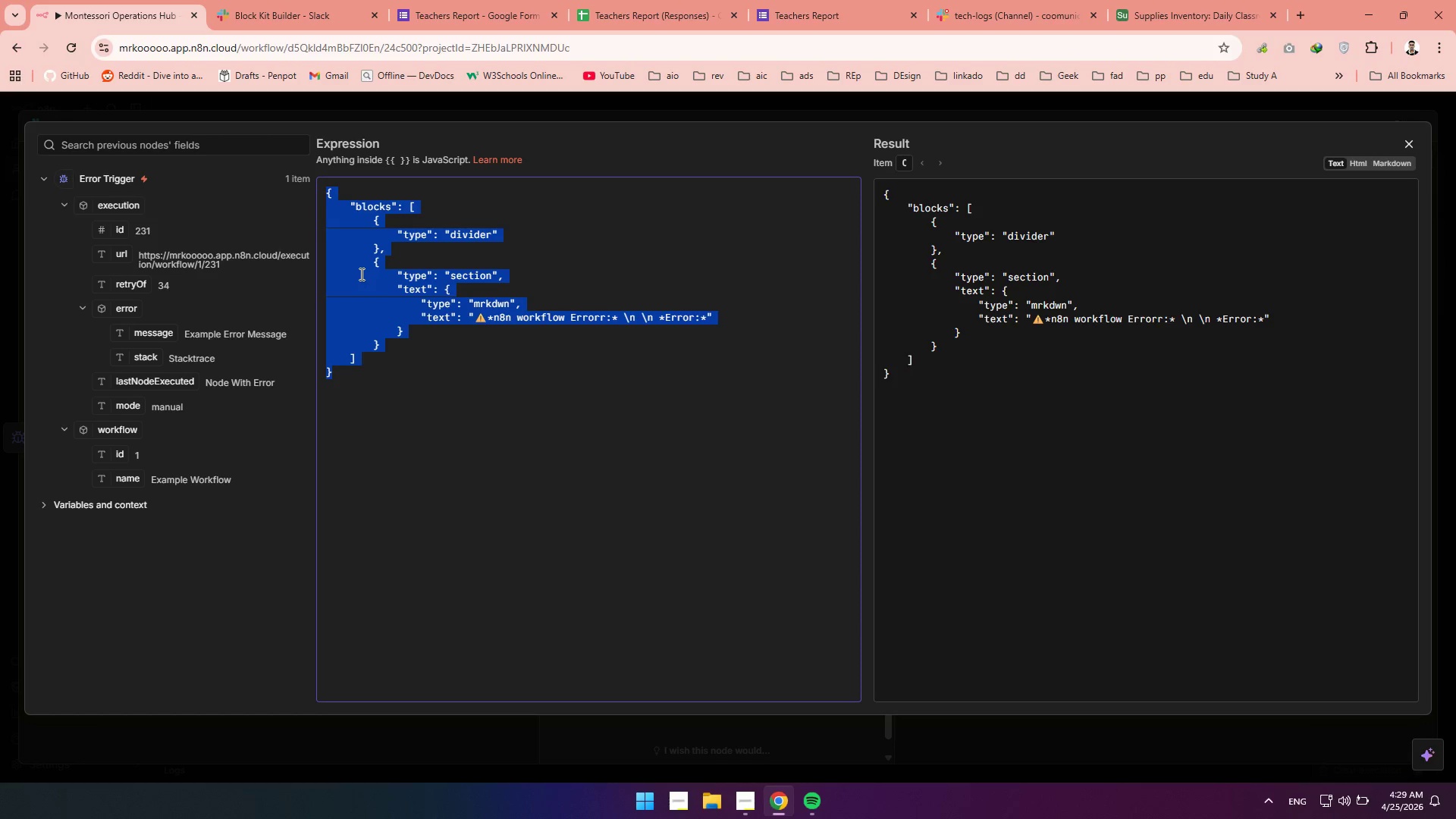 
right_click([360, 274])
 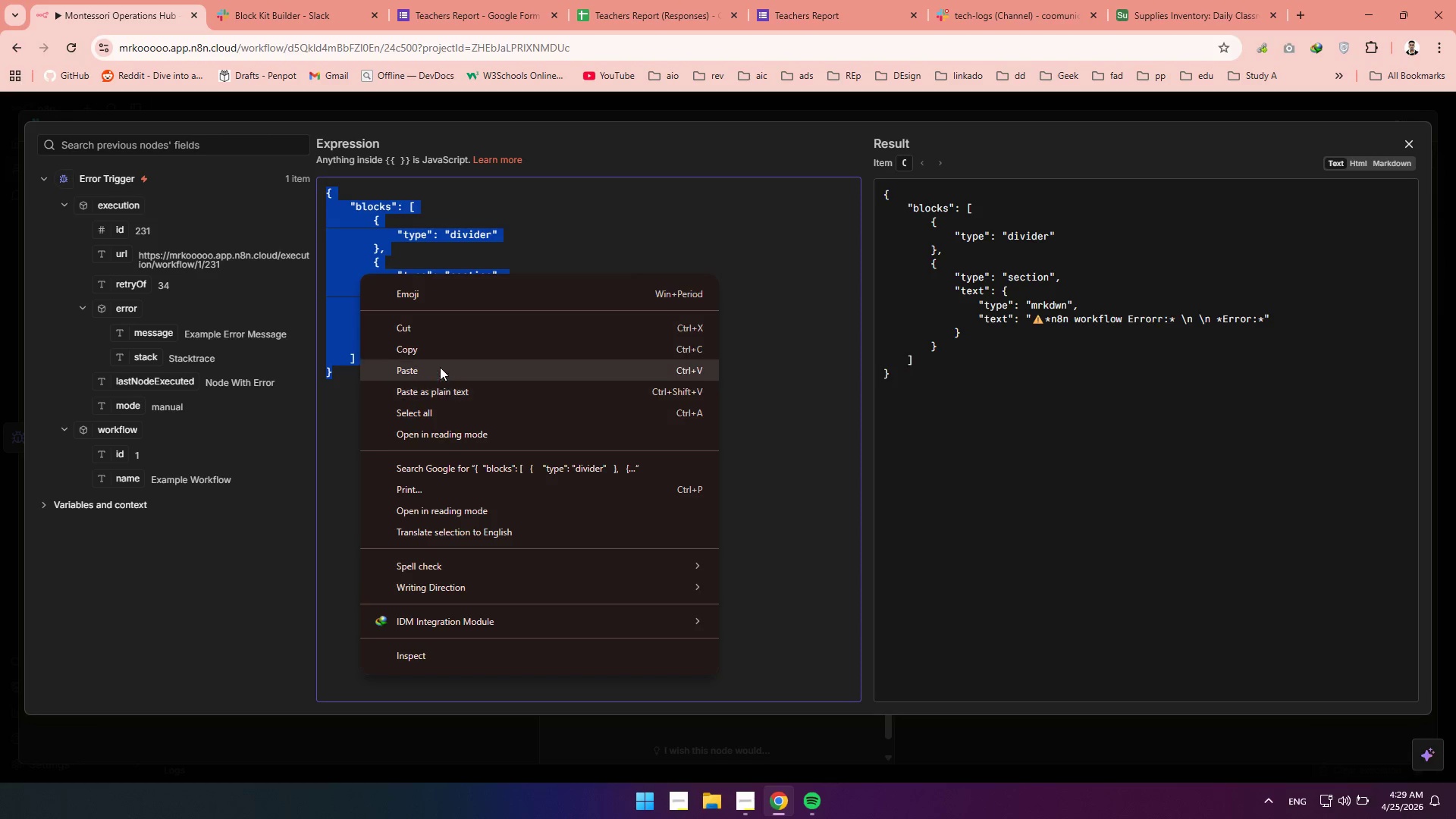 
left_click([440, 367])
 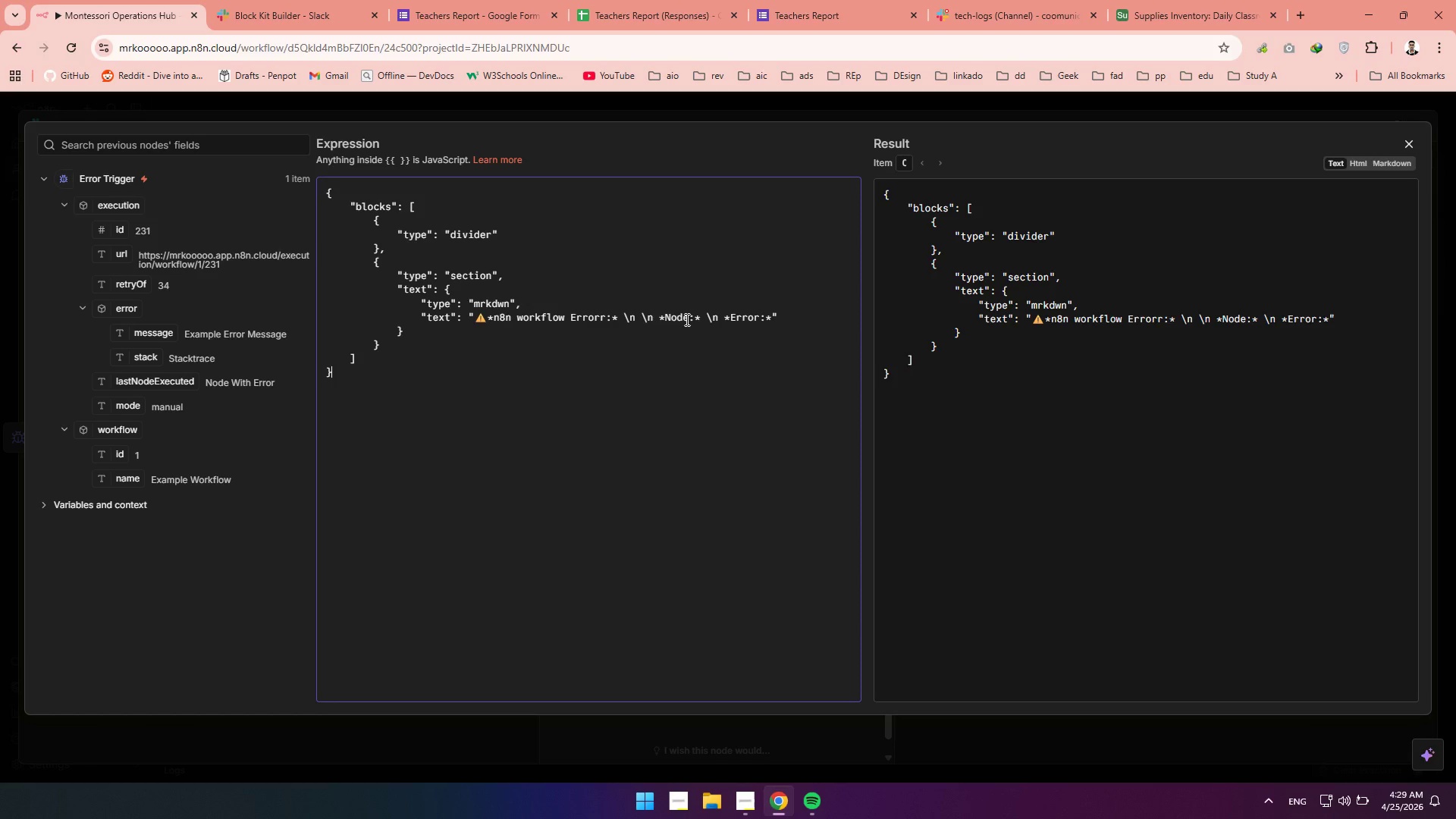 
wait(10.38)
 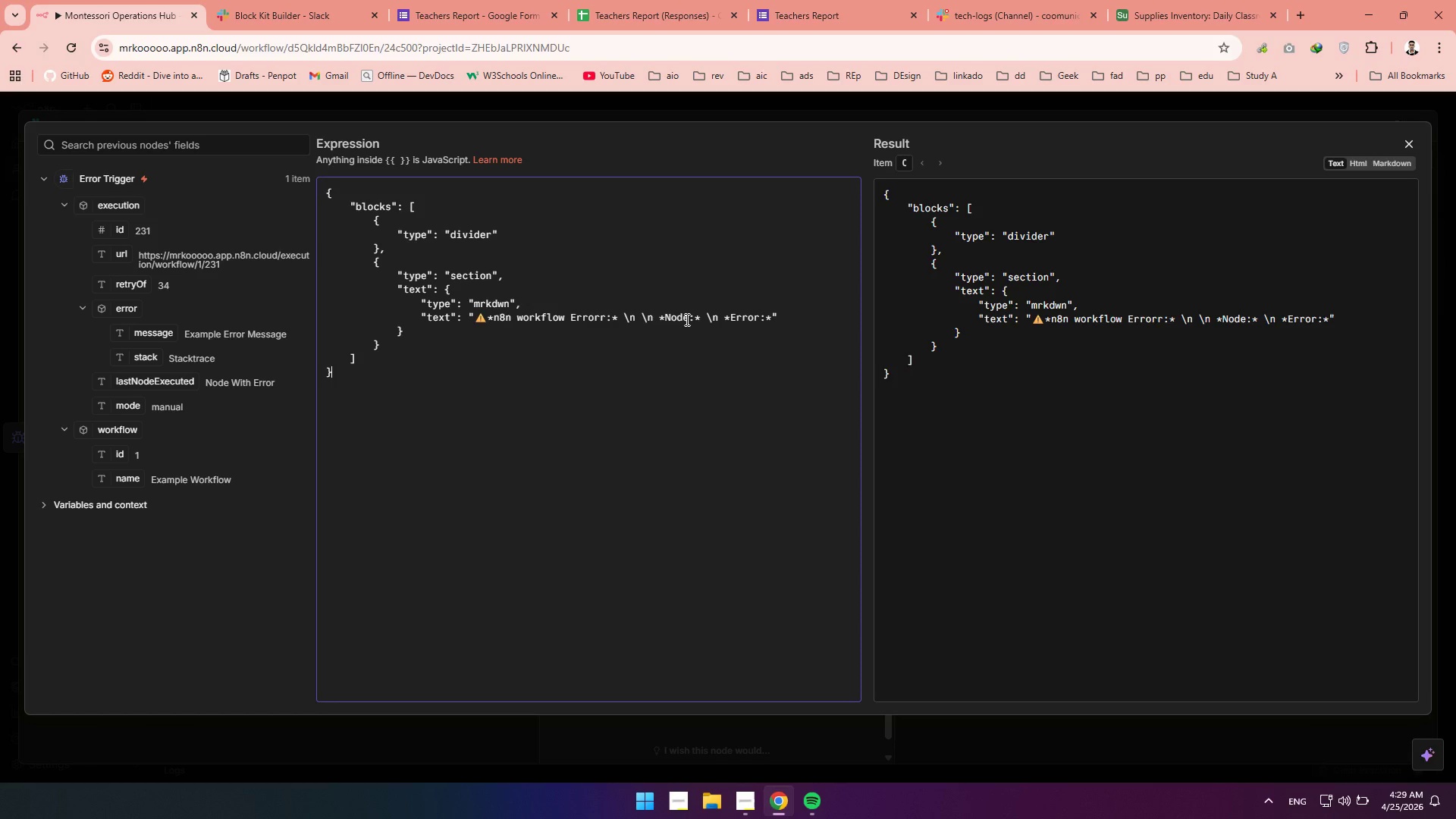 
left_click_drag(start_coordinate=[166, 384], to_coordinate=[701, 322])
 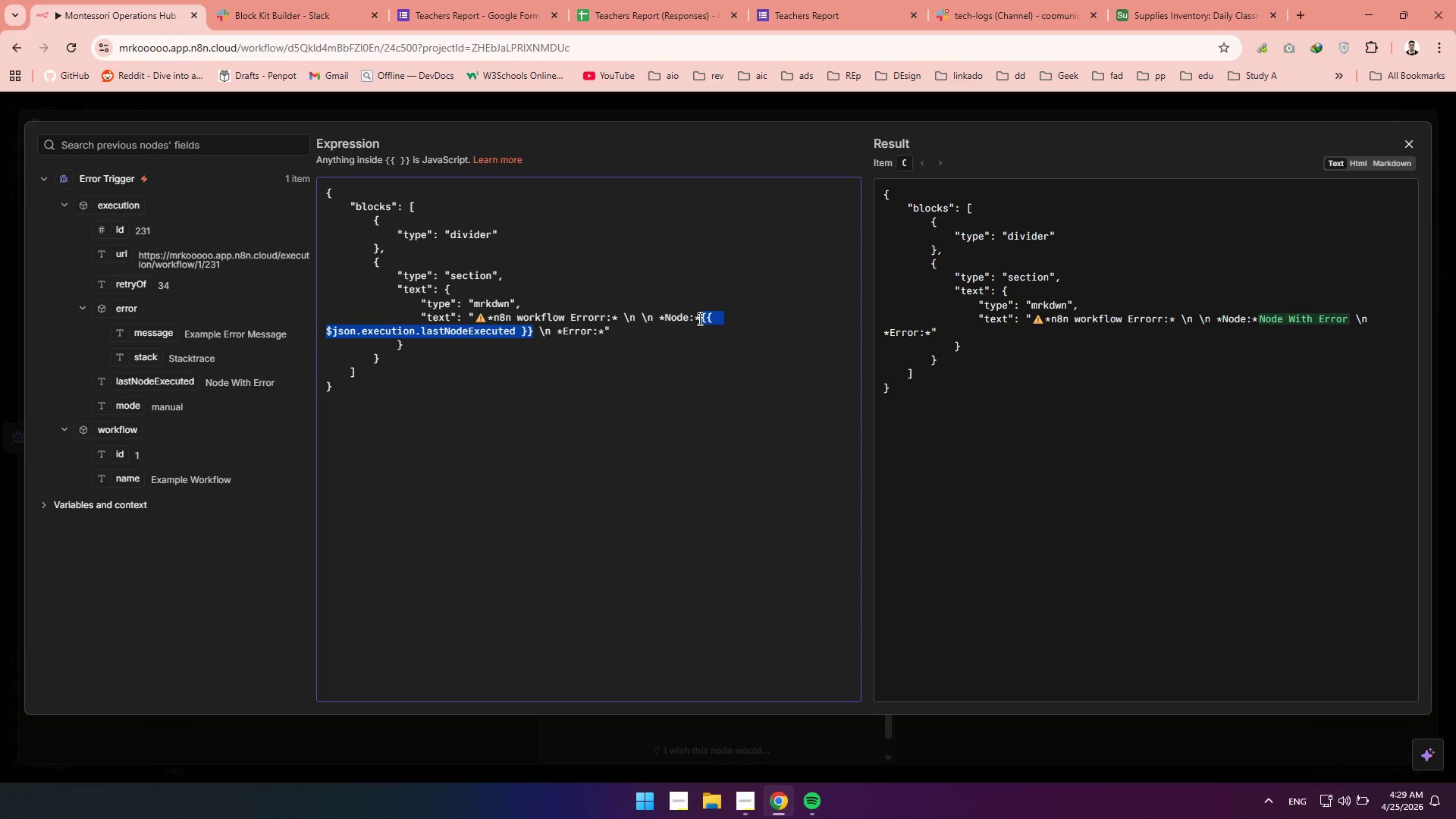 
left_click([698, 318])
 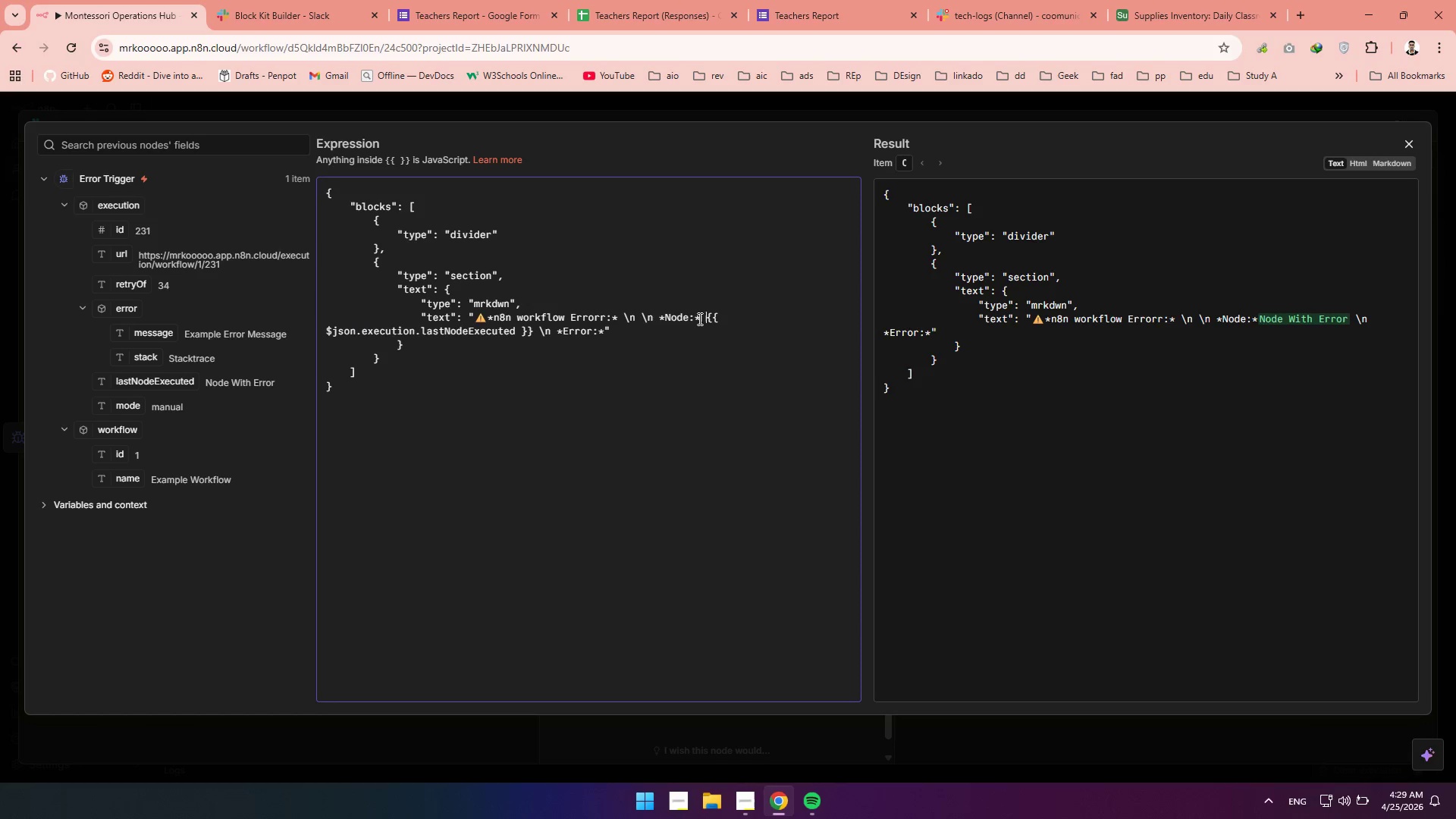 
key(Space)
 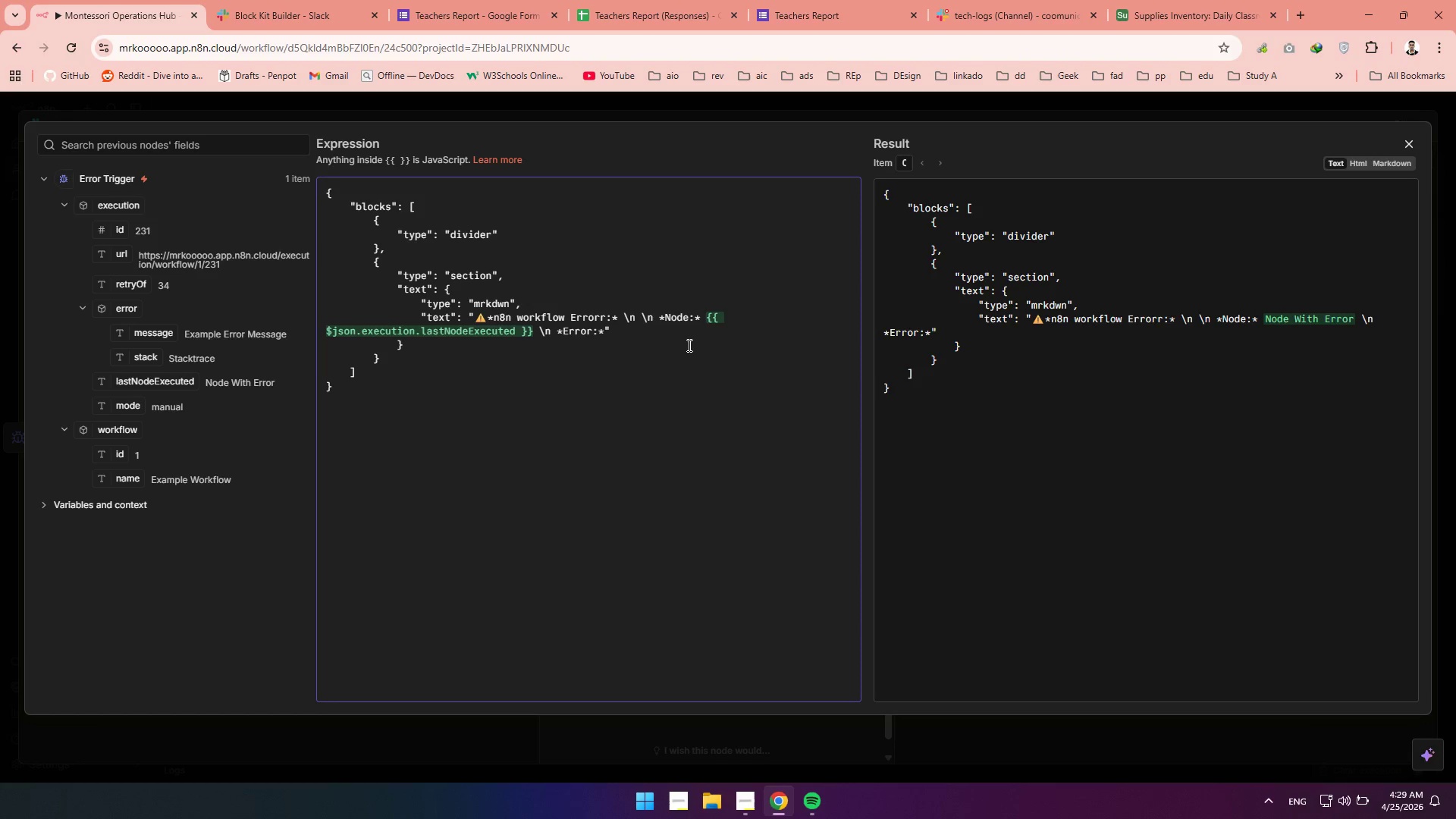 
wait(13.86)
 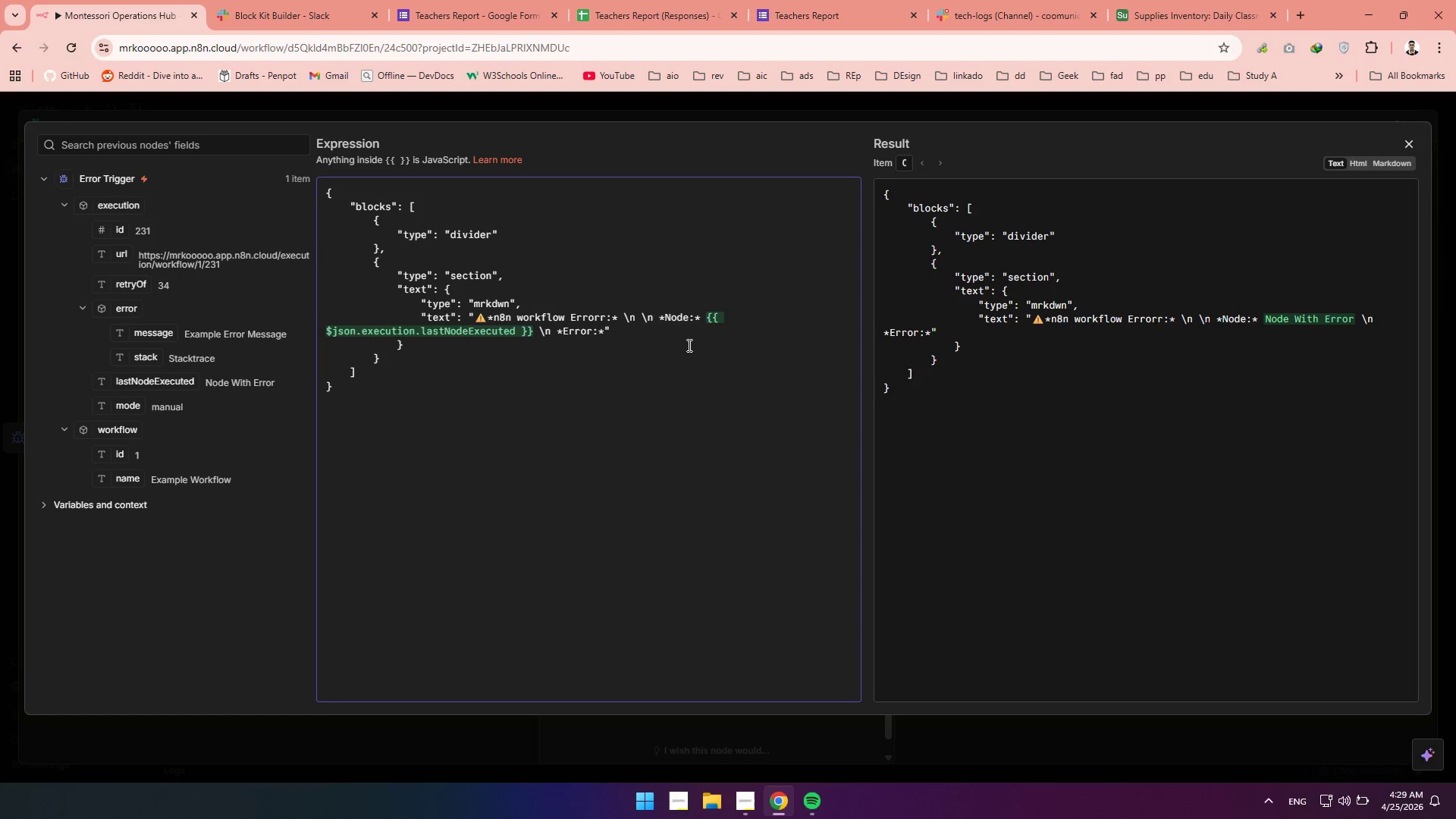 
left_click_drag(start_coordinate=[140, 337], to_coordinate=[603, 338])
 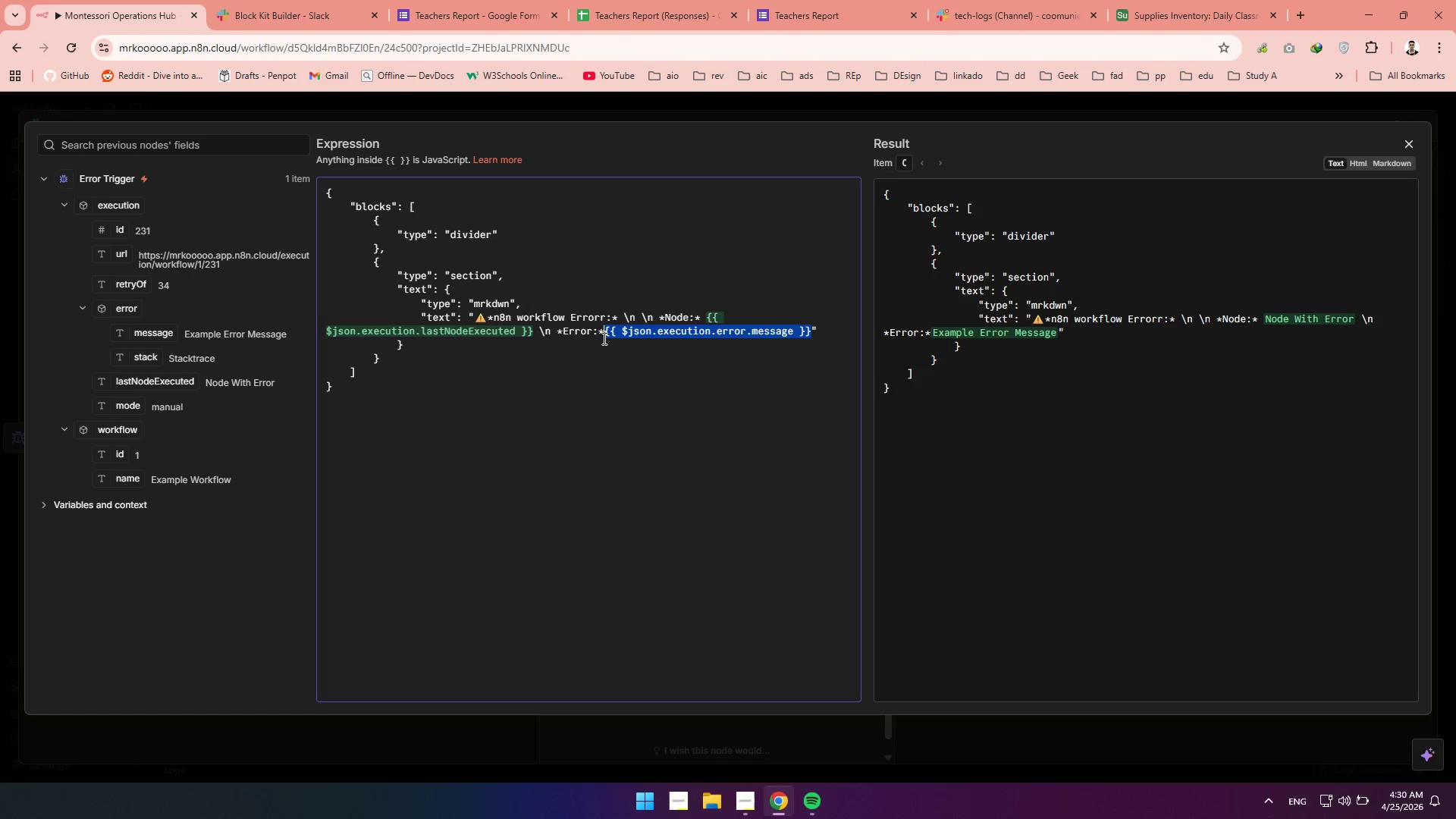 
left_click([603, 338])
 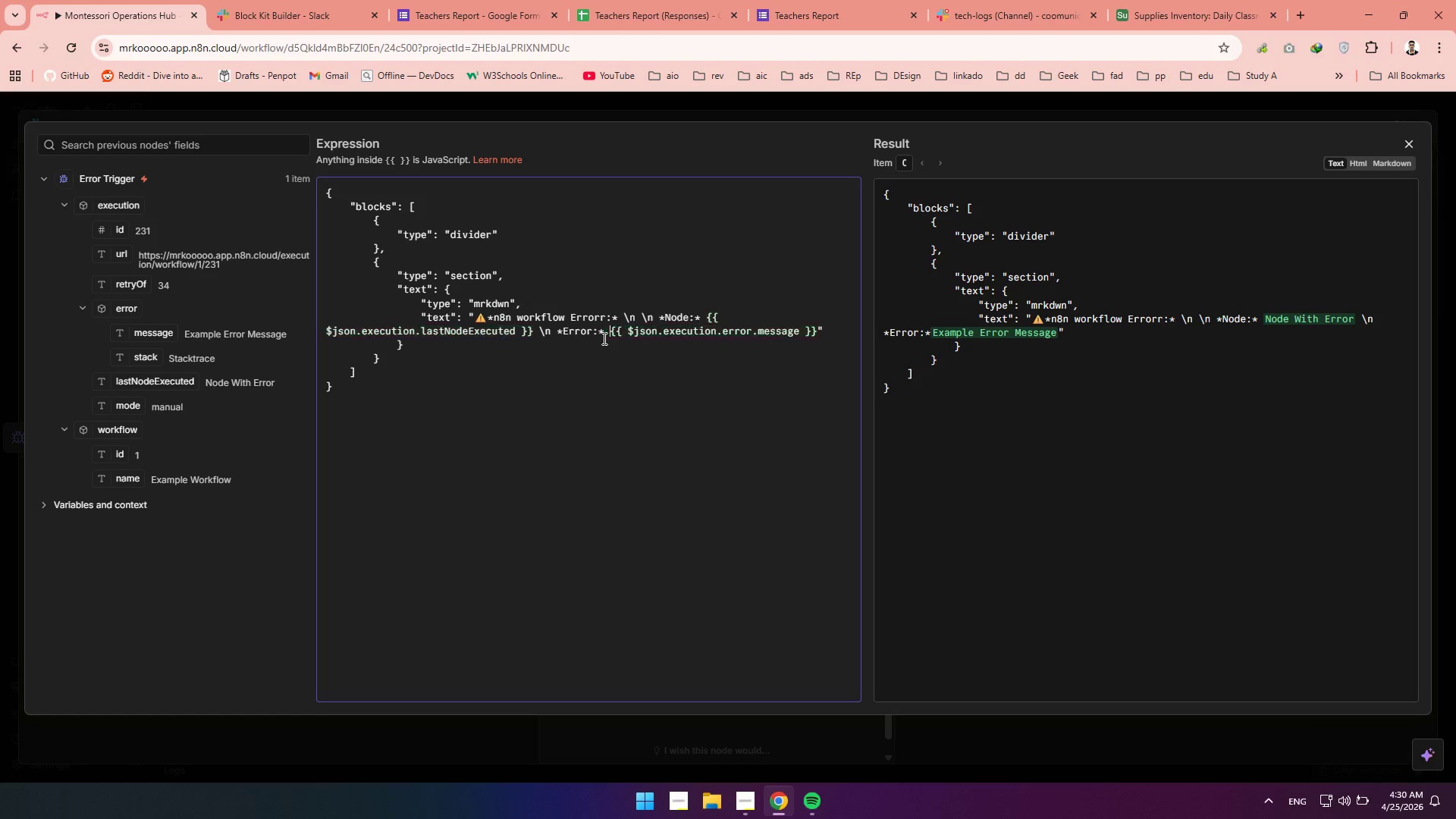 
key(Space)
 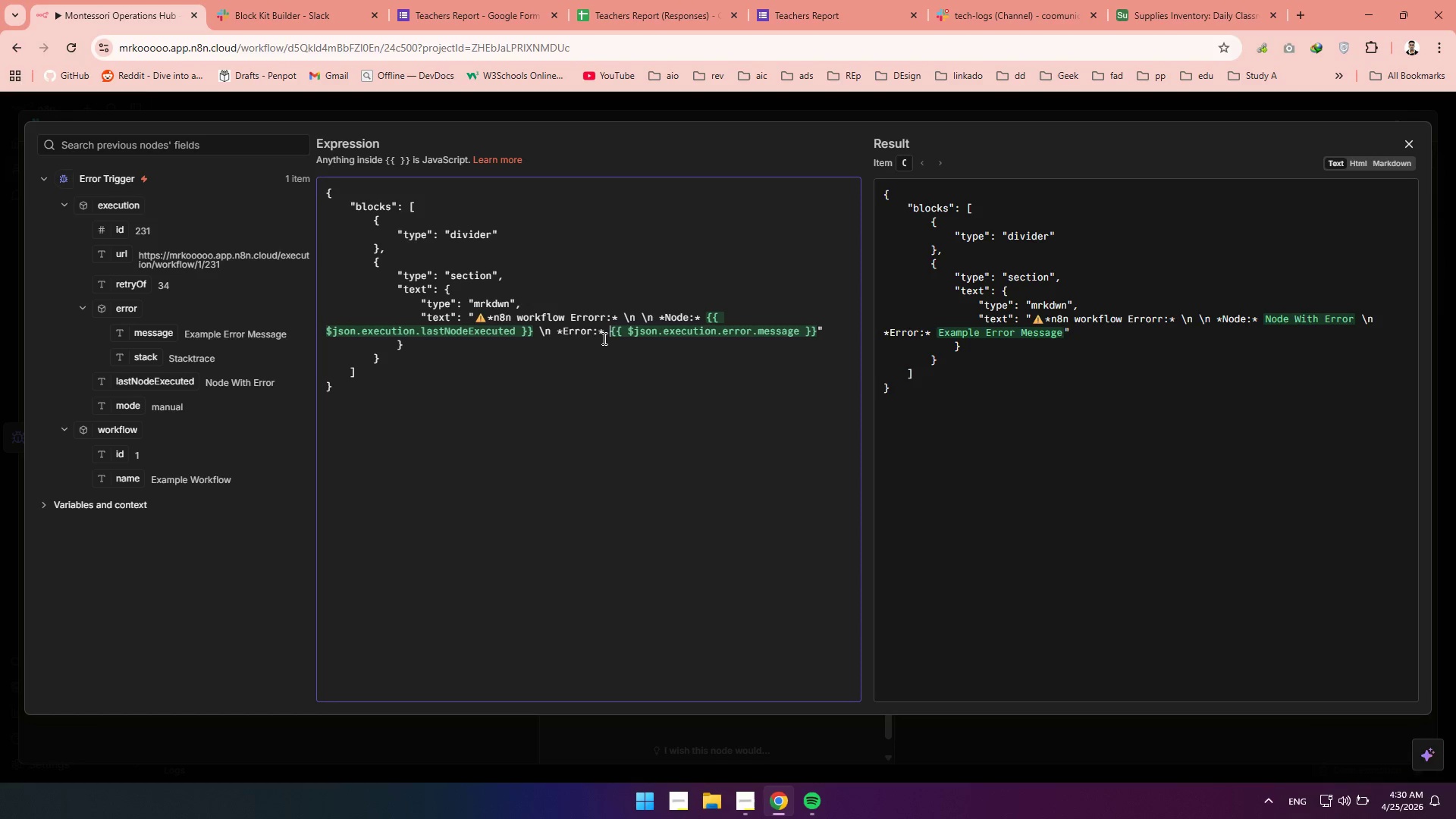 
left_click_drag(start_coordinate=[498, 463], to_coordinate=[337, 173])
 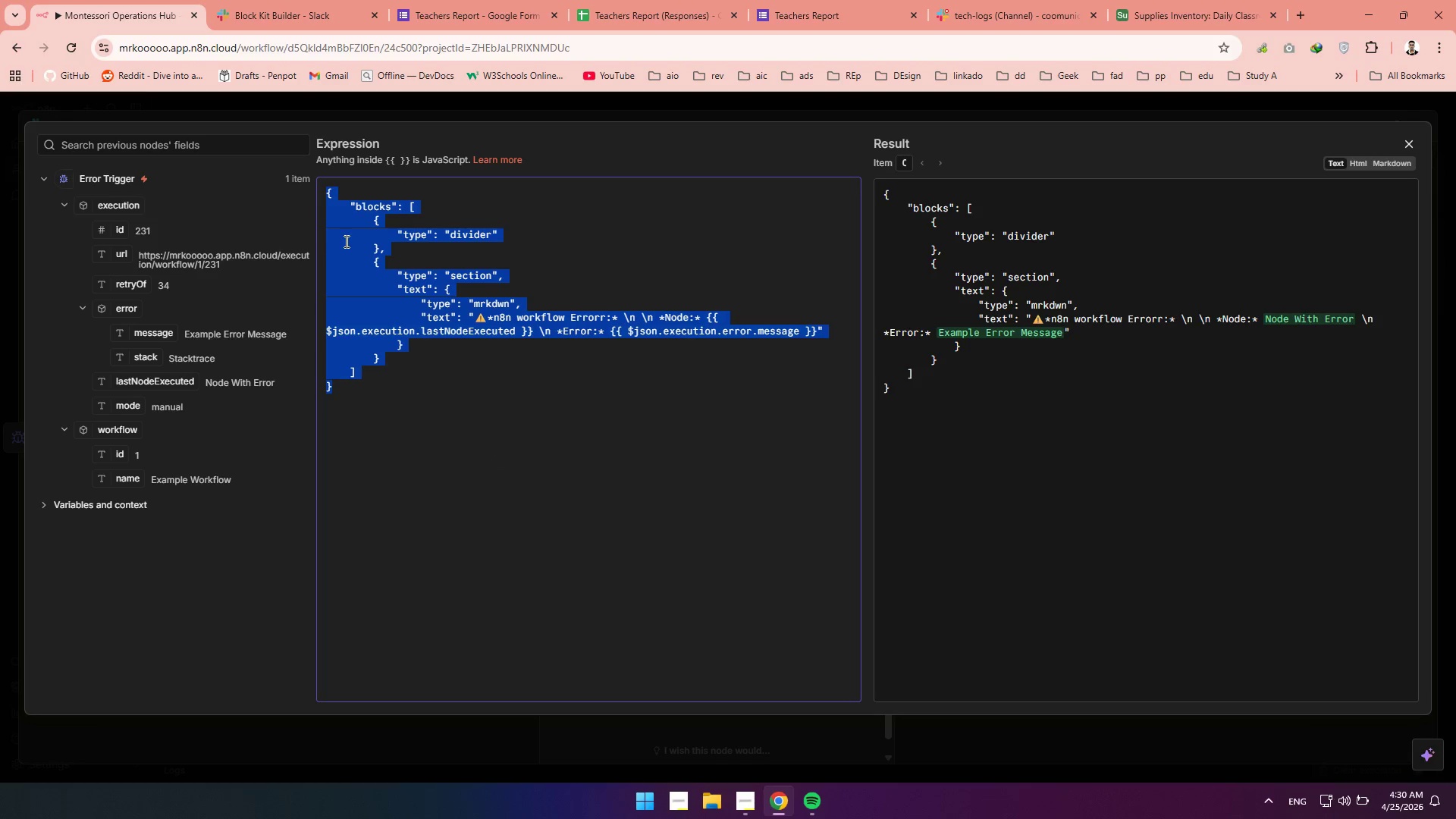 
right_click([345, 241])
 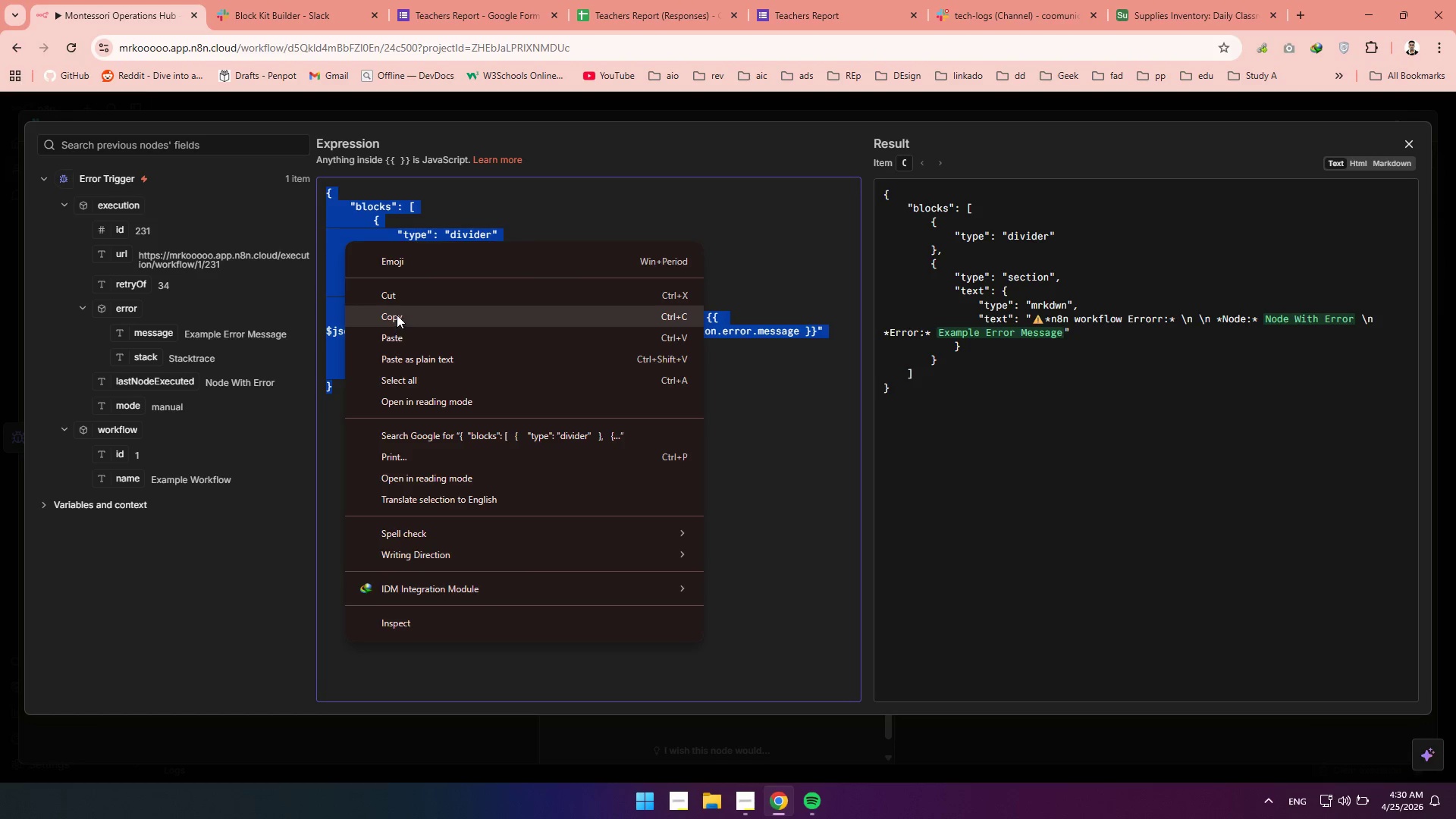 
left_click([397, 315])
 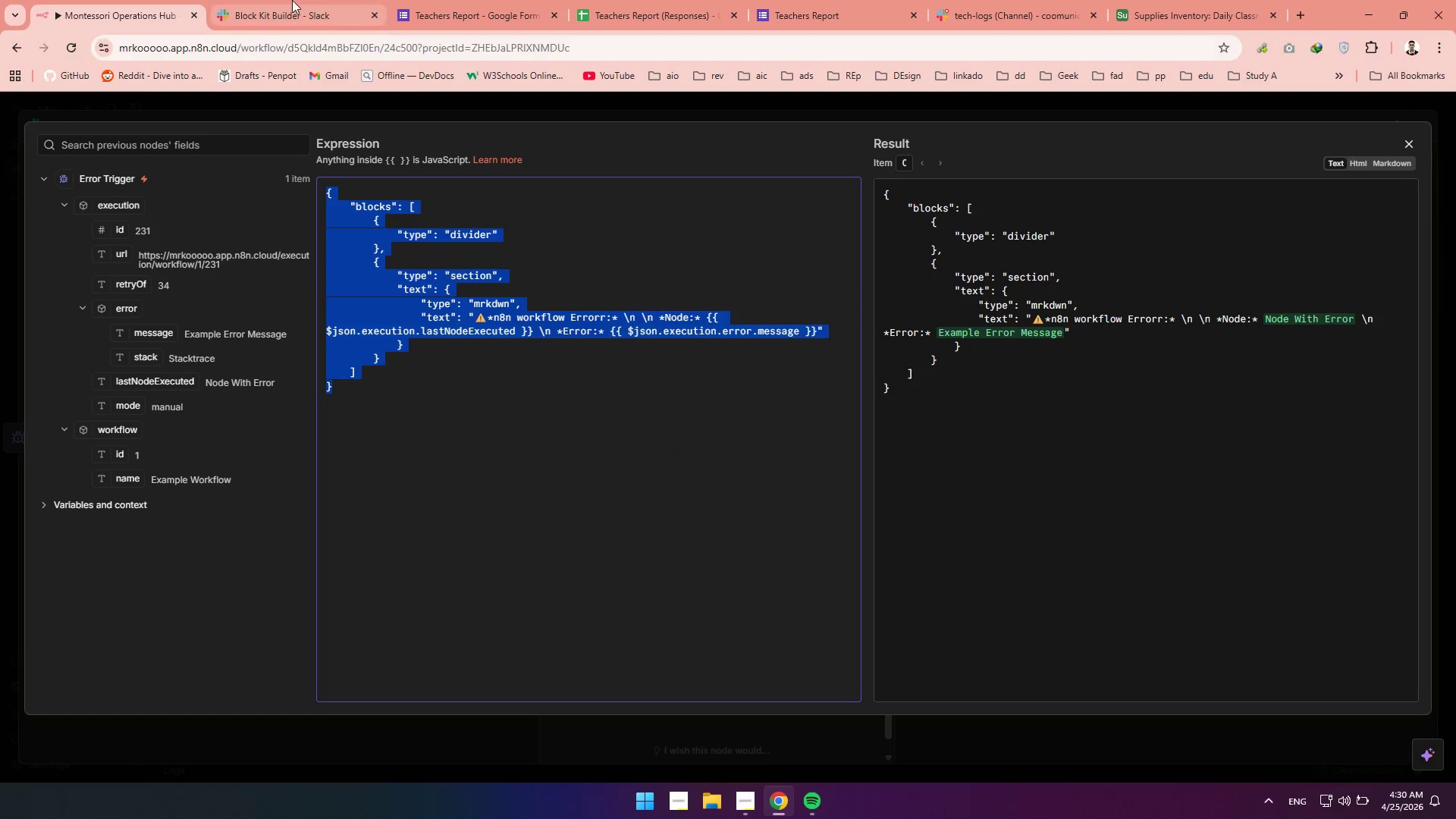 
left_click([292, 0])
 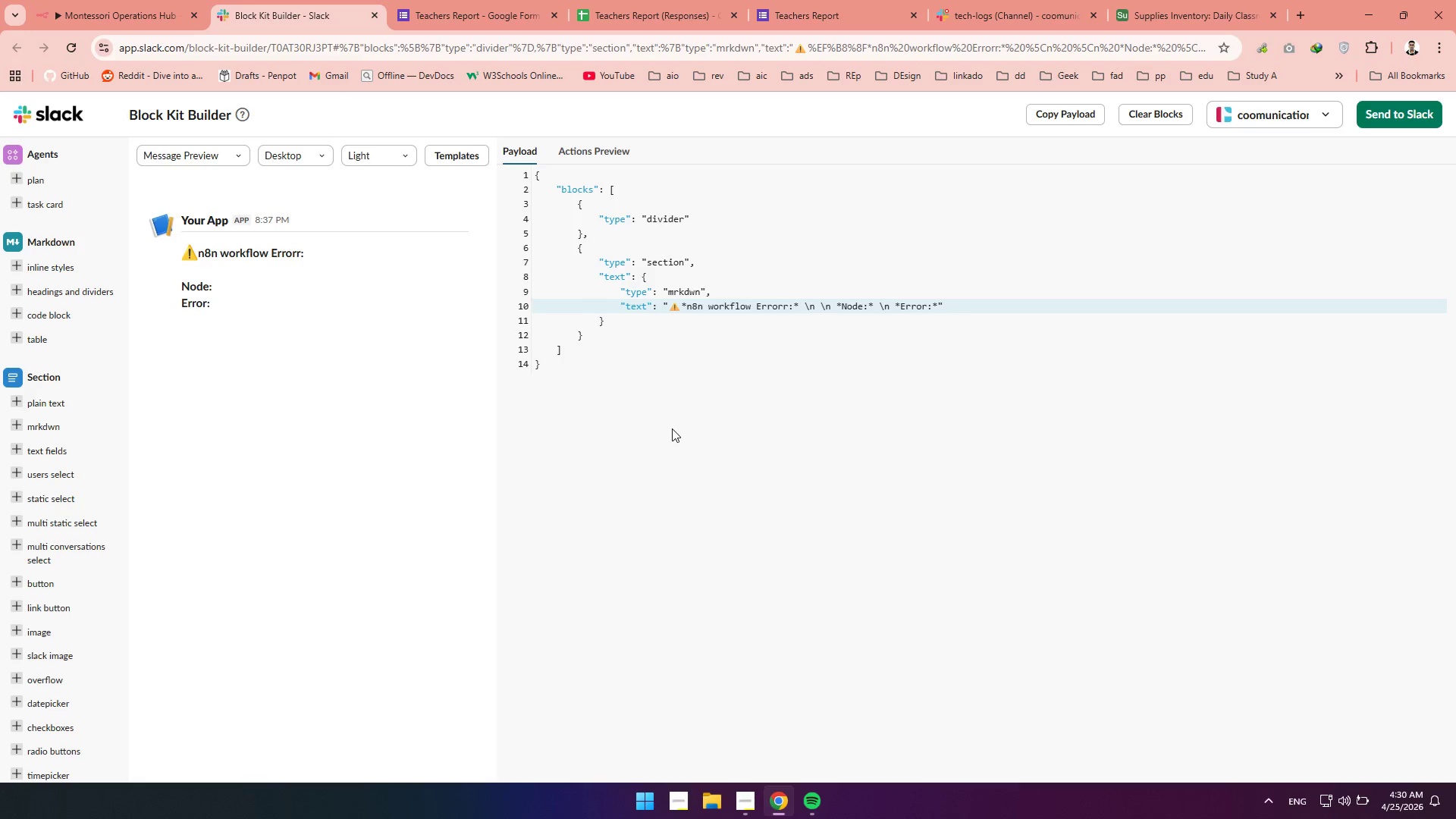 
left_click_drag(start_coordinate=[672, 428], to_coordinate=[535, 166])
 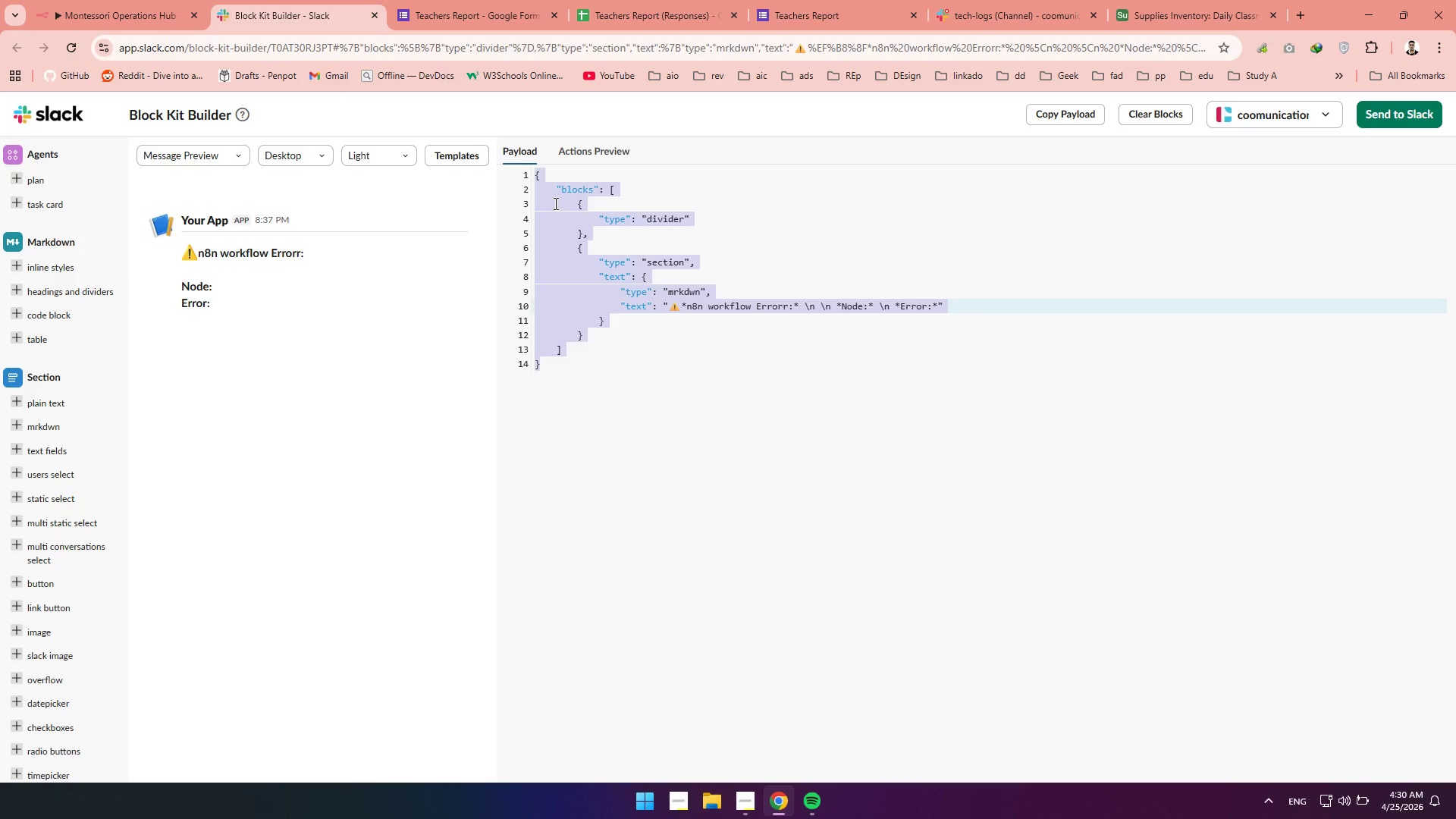 
right_click([554, 203])
 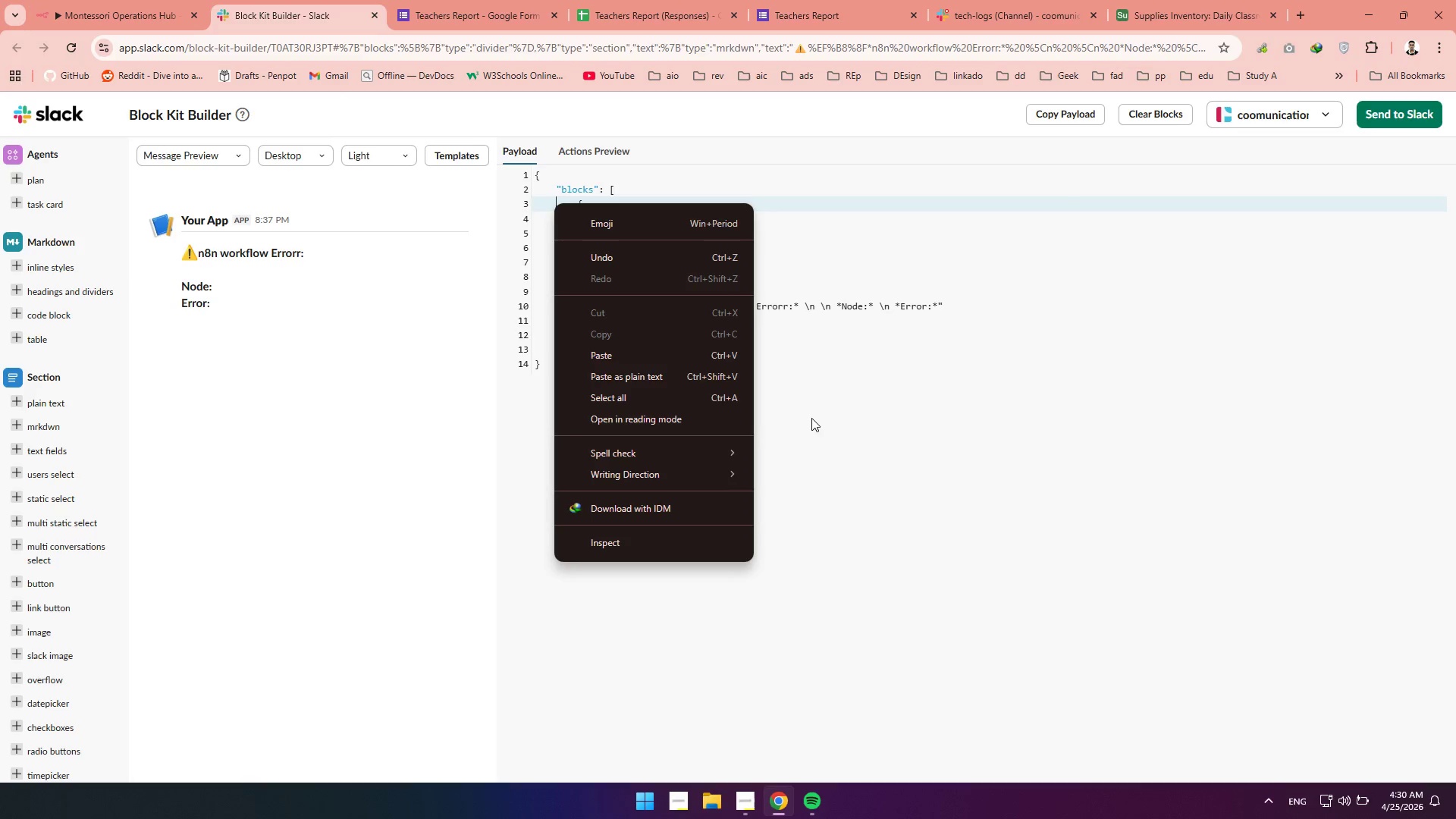 
left_click([857, 434])
 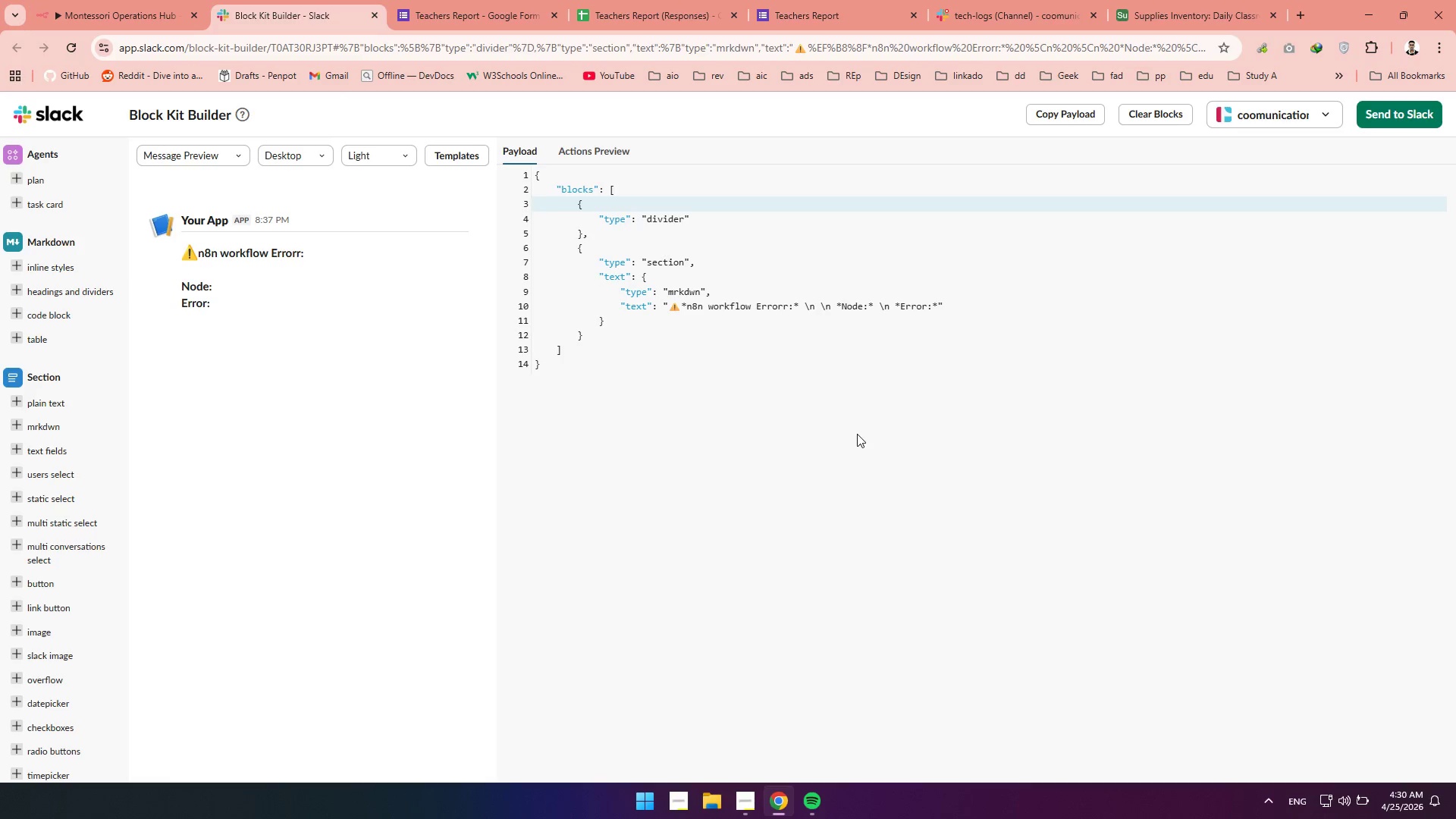 
left_click_drag(start_coordinate=[857, 434], to_coordinate=[522, 165])
 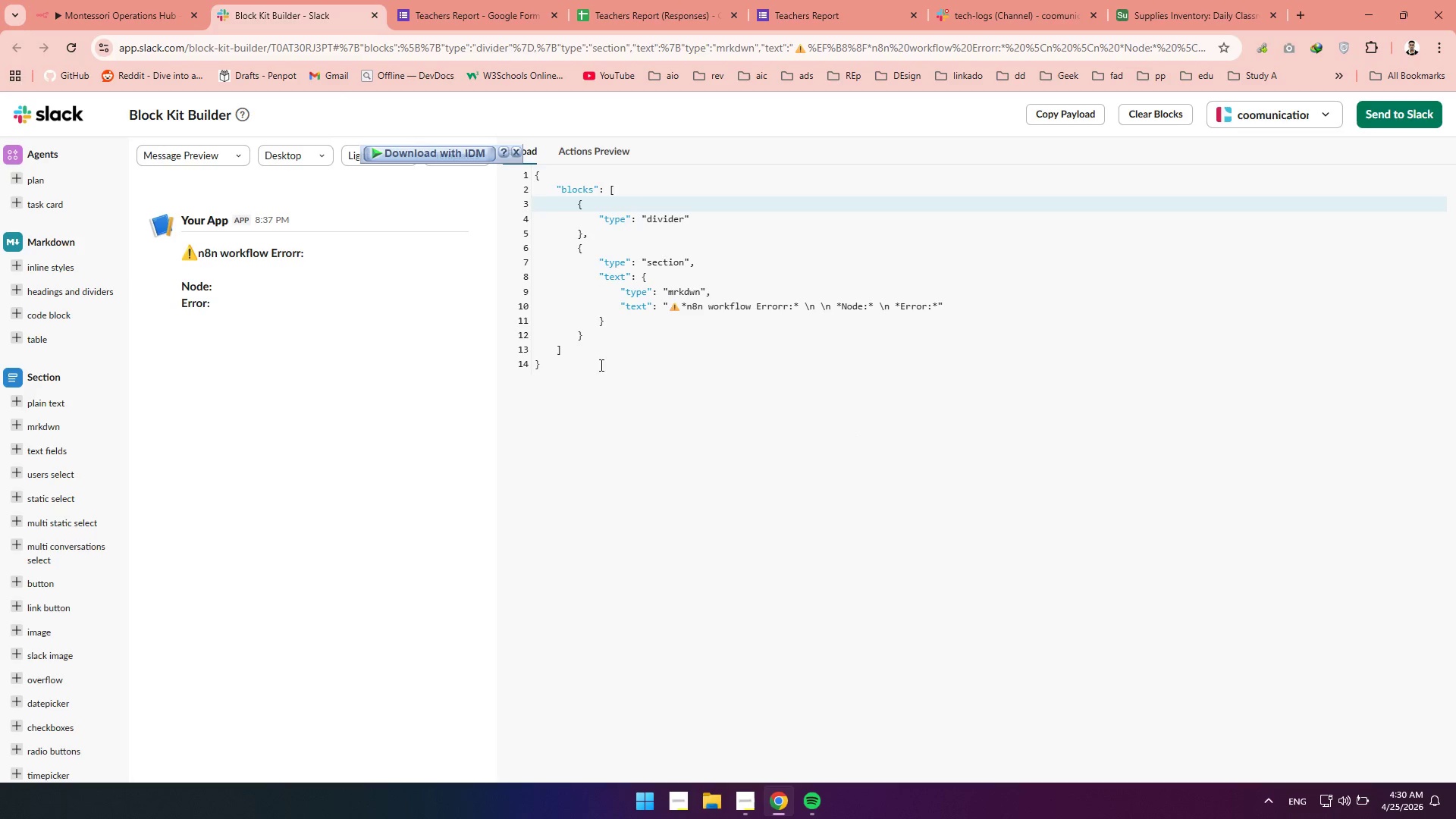 
left_click_drag(start_coordinate=[595, 370], to_coordinate=[536, 165])
 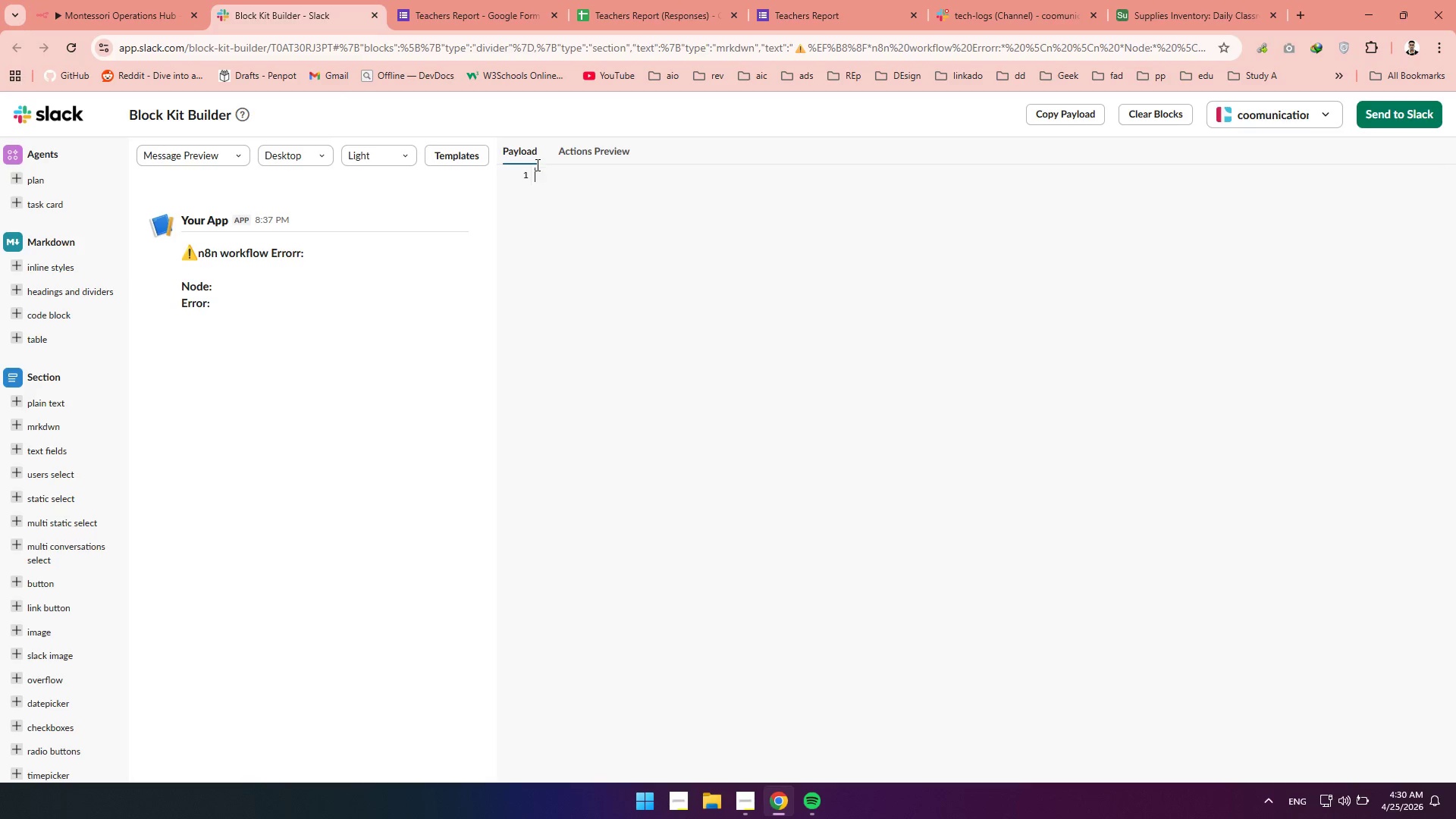 
key(Backspace)
 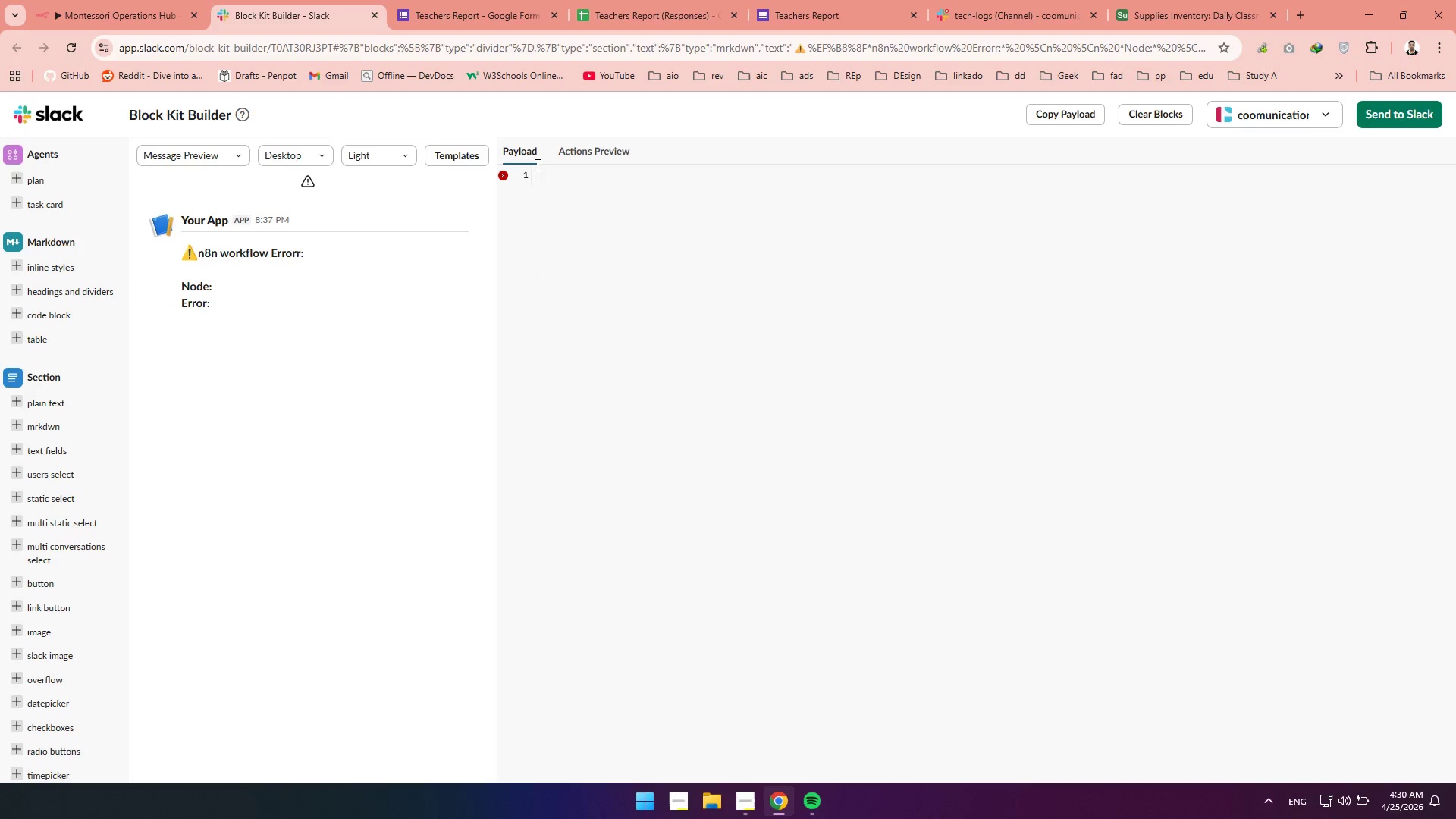 
key(Control+V)
 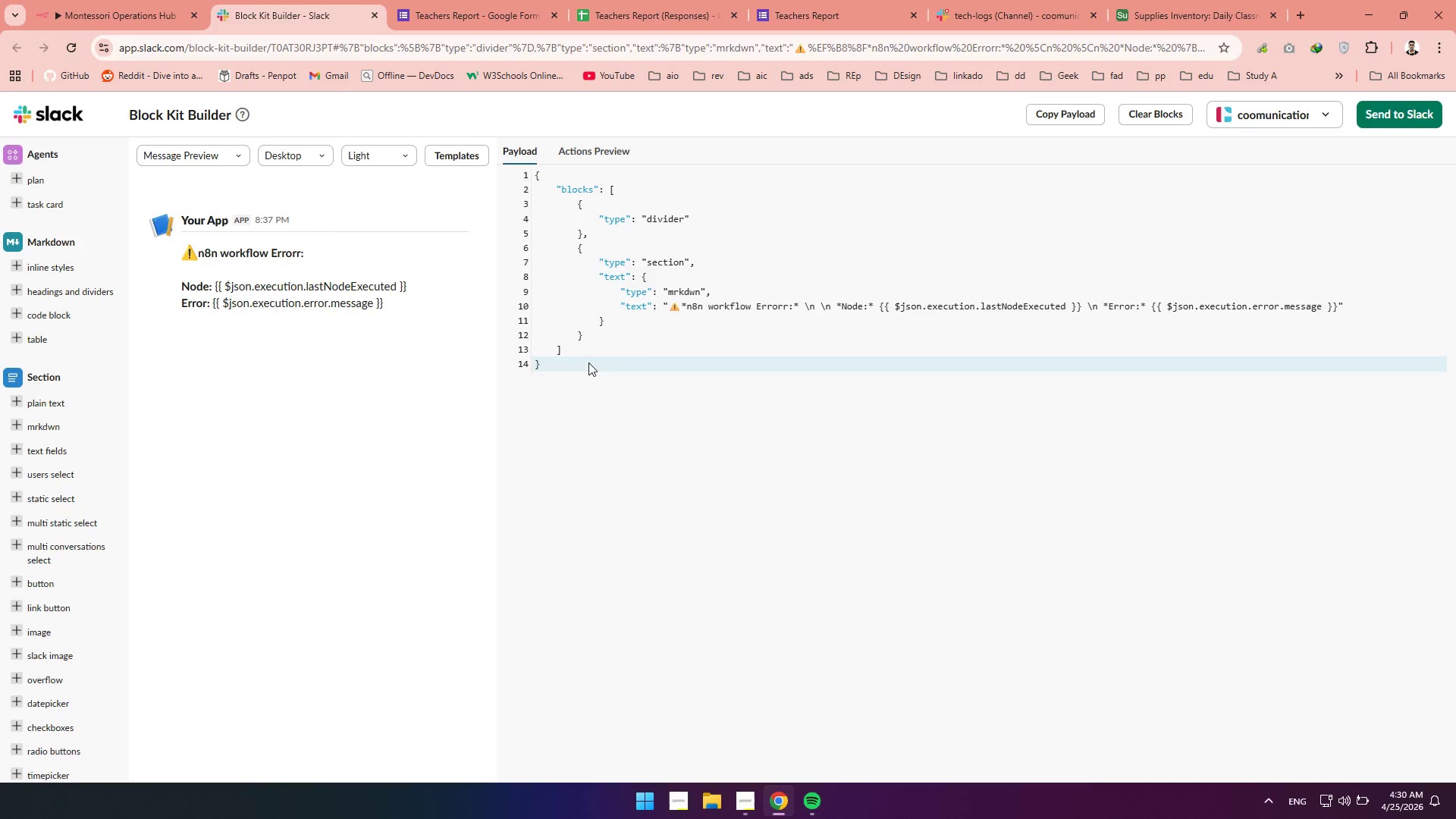 
wait(6.72)
 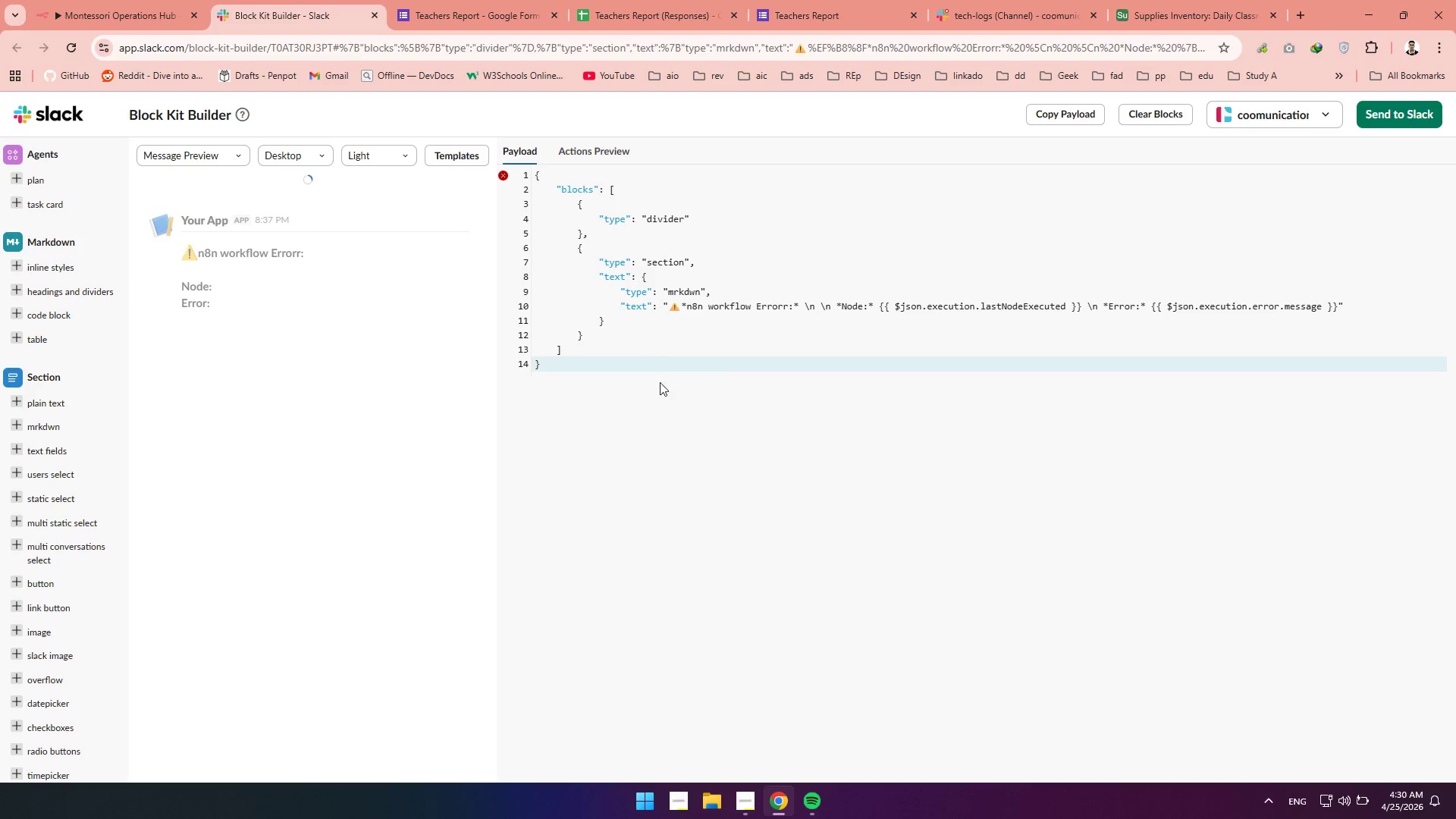 
left_click([95, 6])
 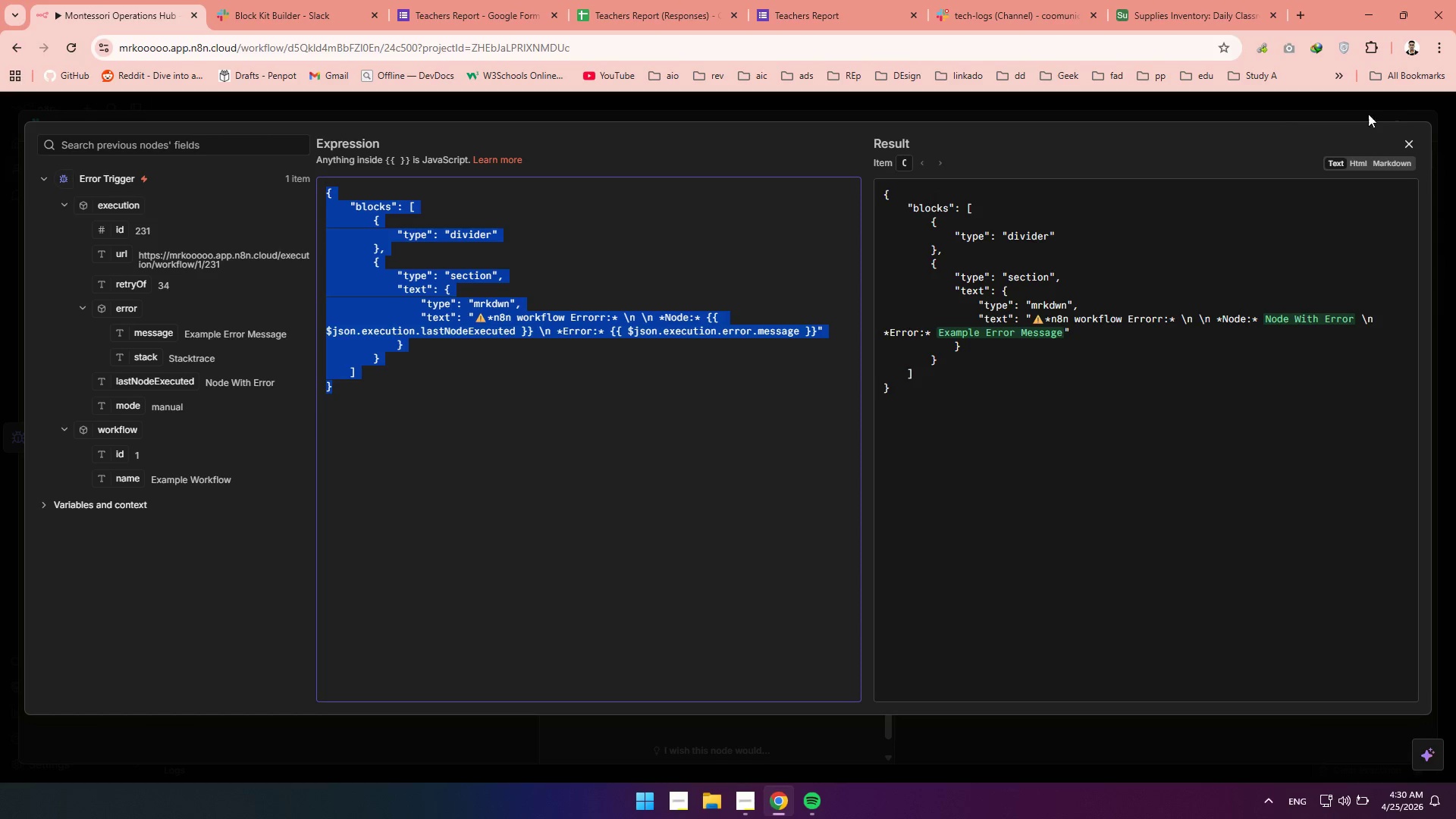 
left_click([1417, 143])
 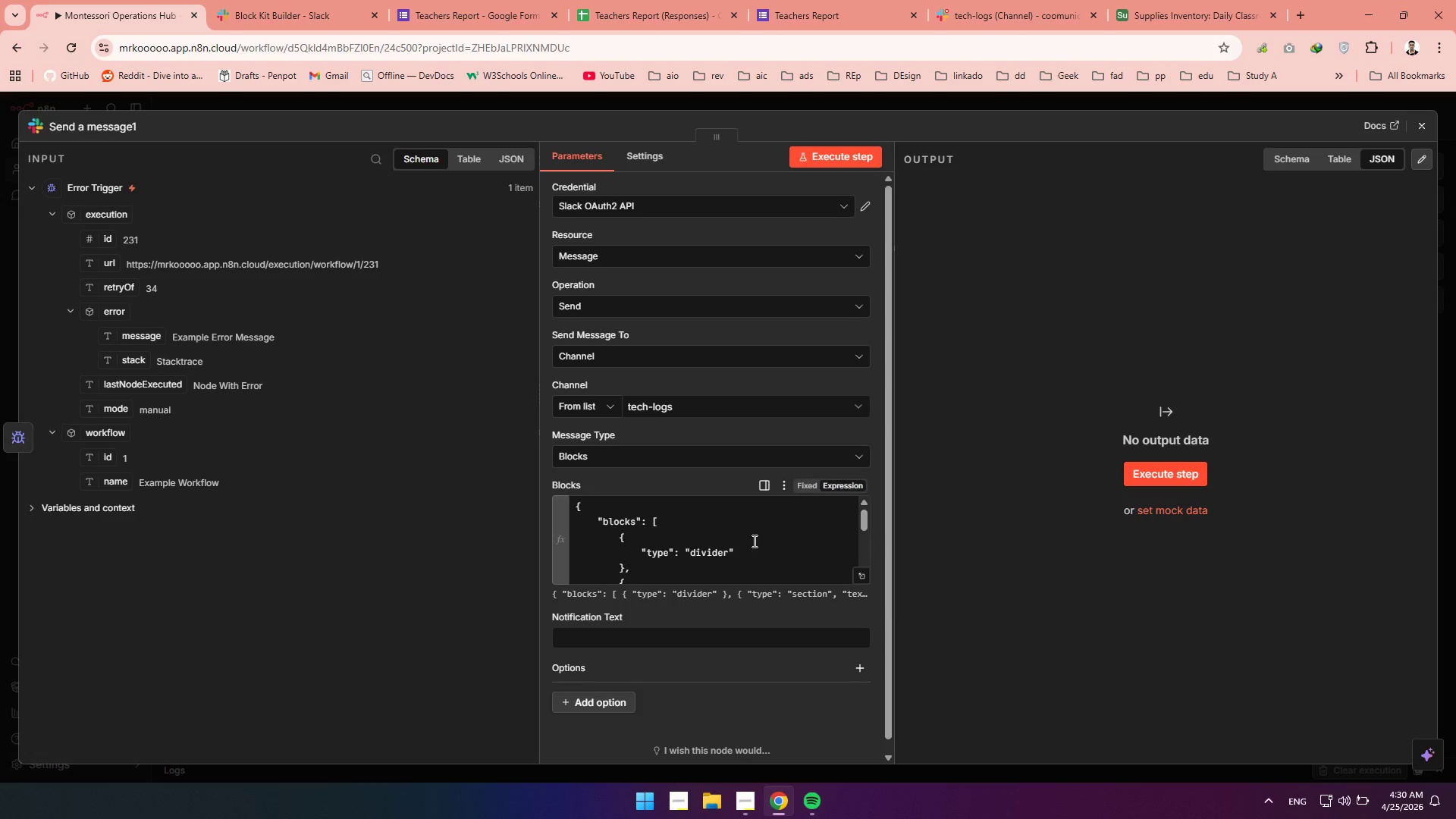 
wait(9.91)
 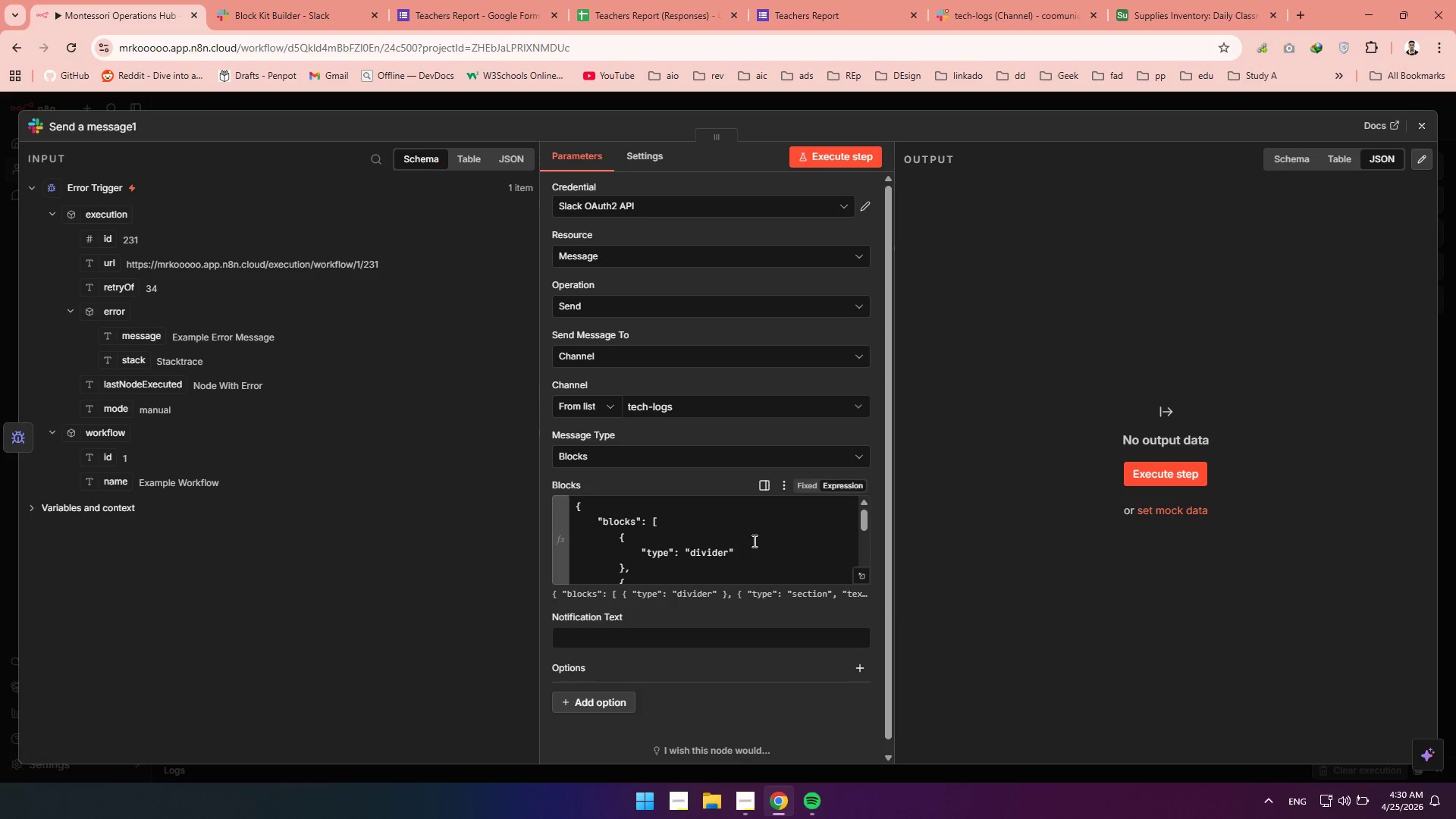 
left_click([823, 161])
 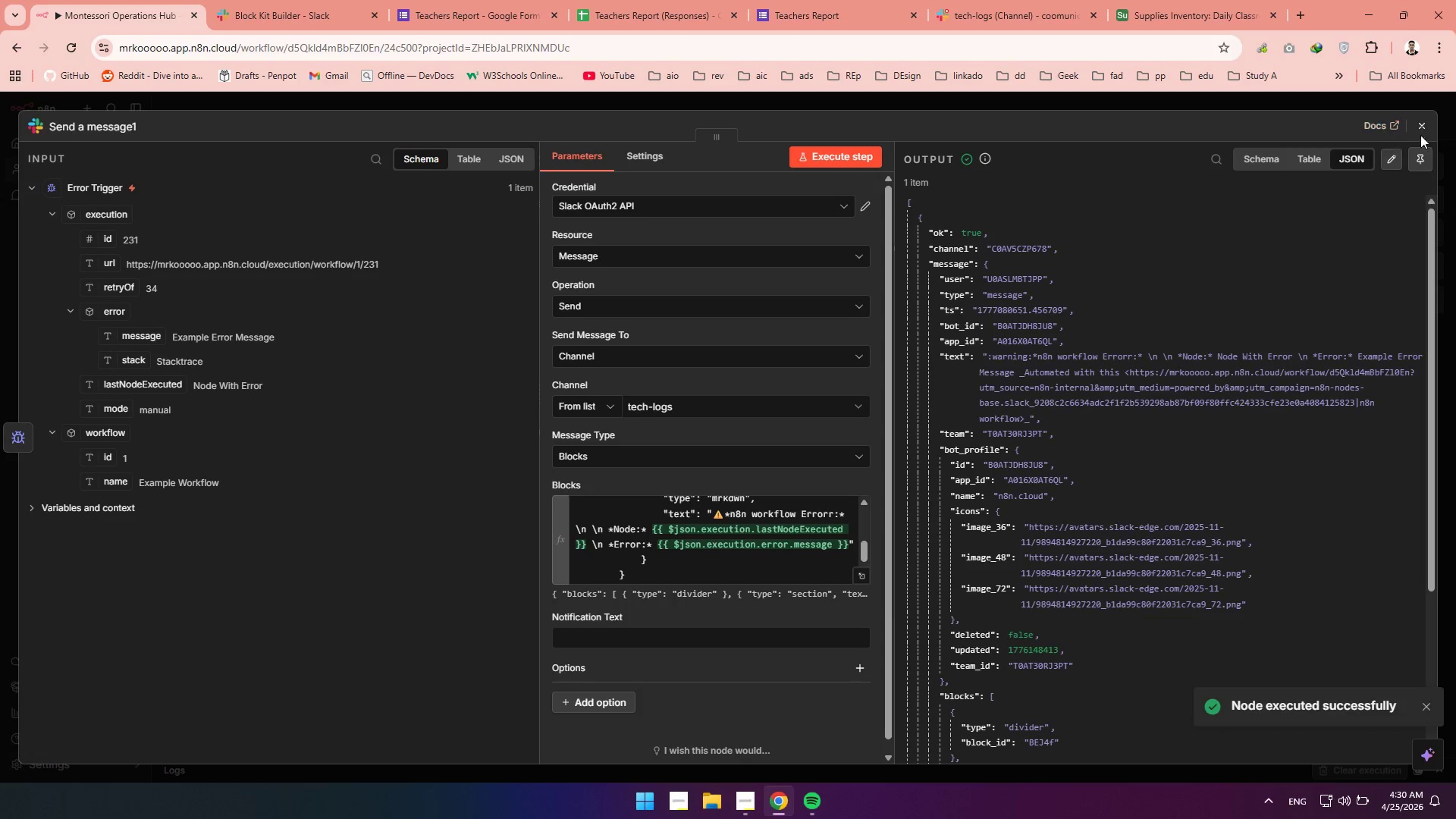 
wait(6.25)
 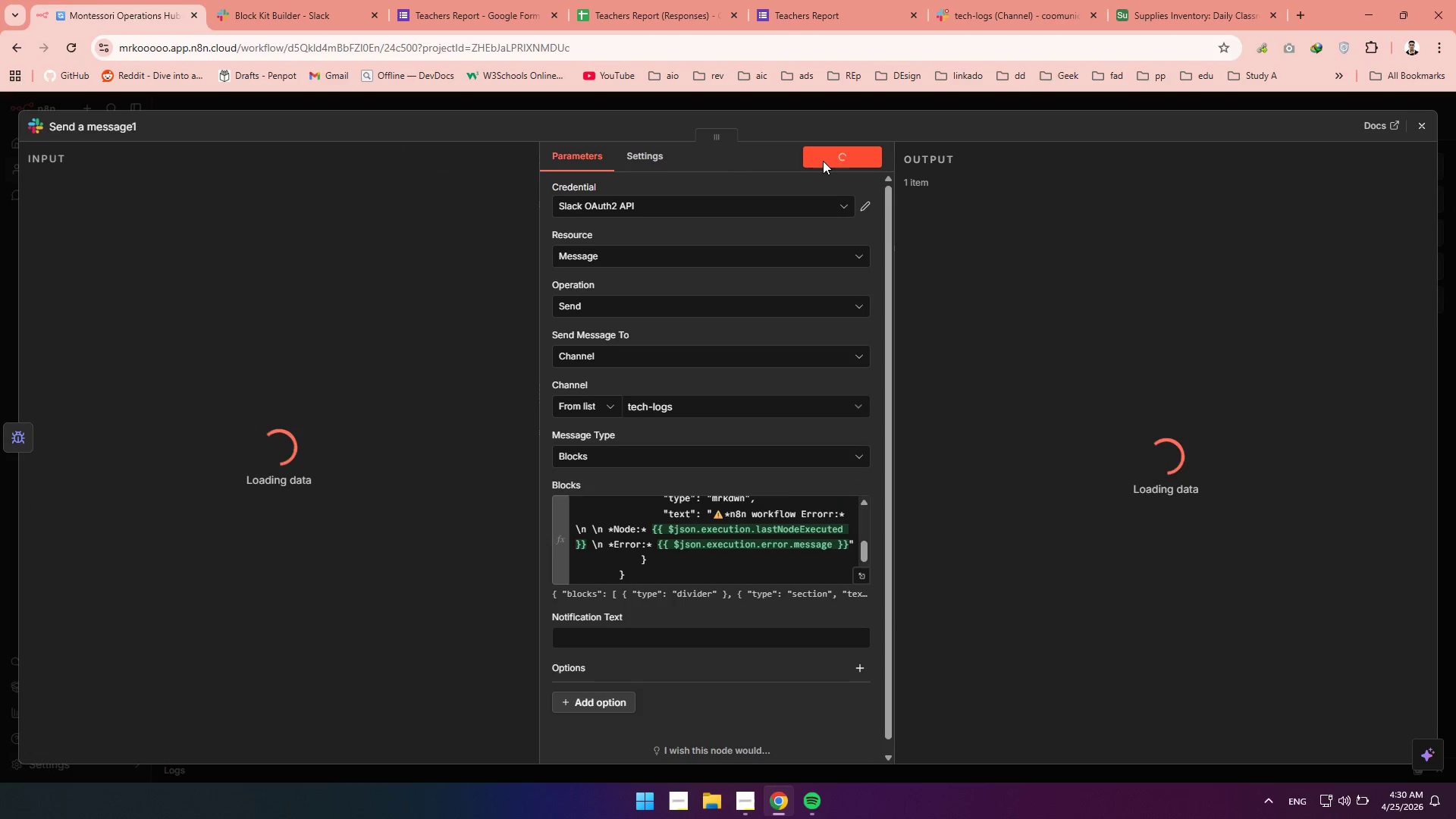 
left_click([960, 17])
 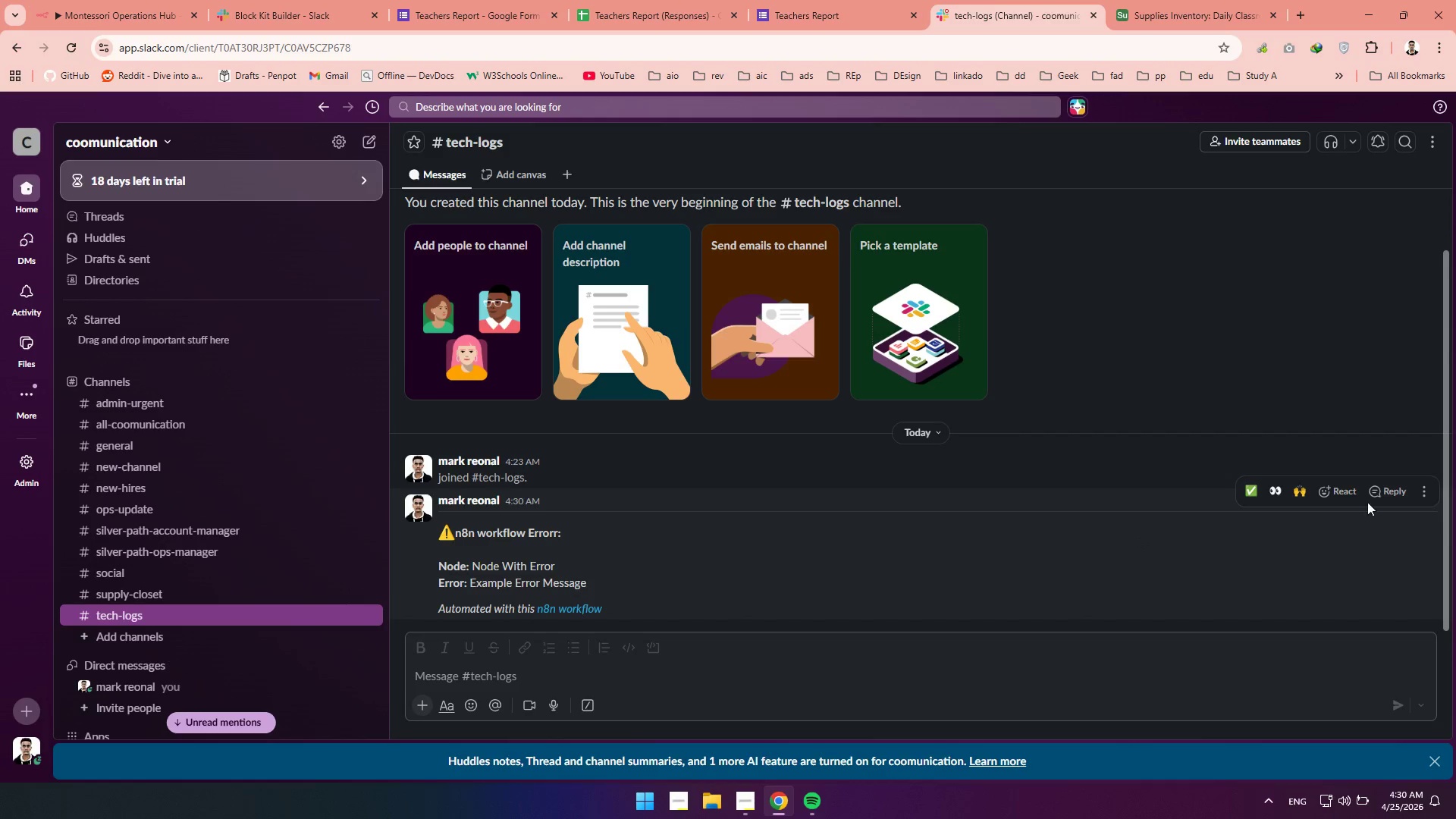 
left_click([1426, 494])
 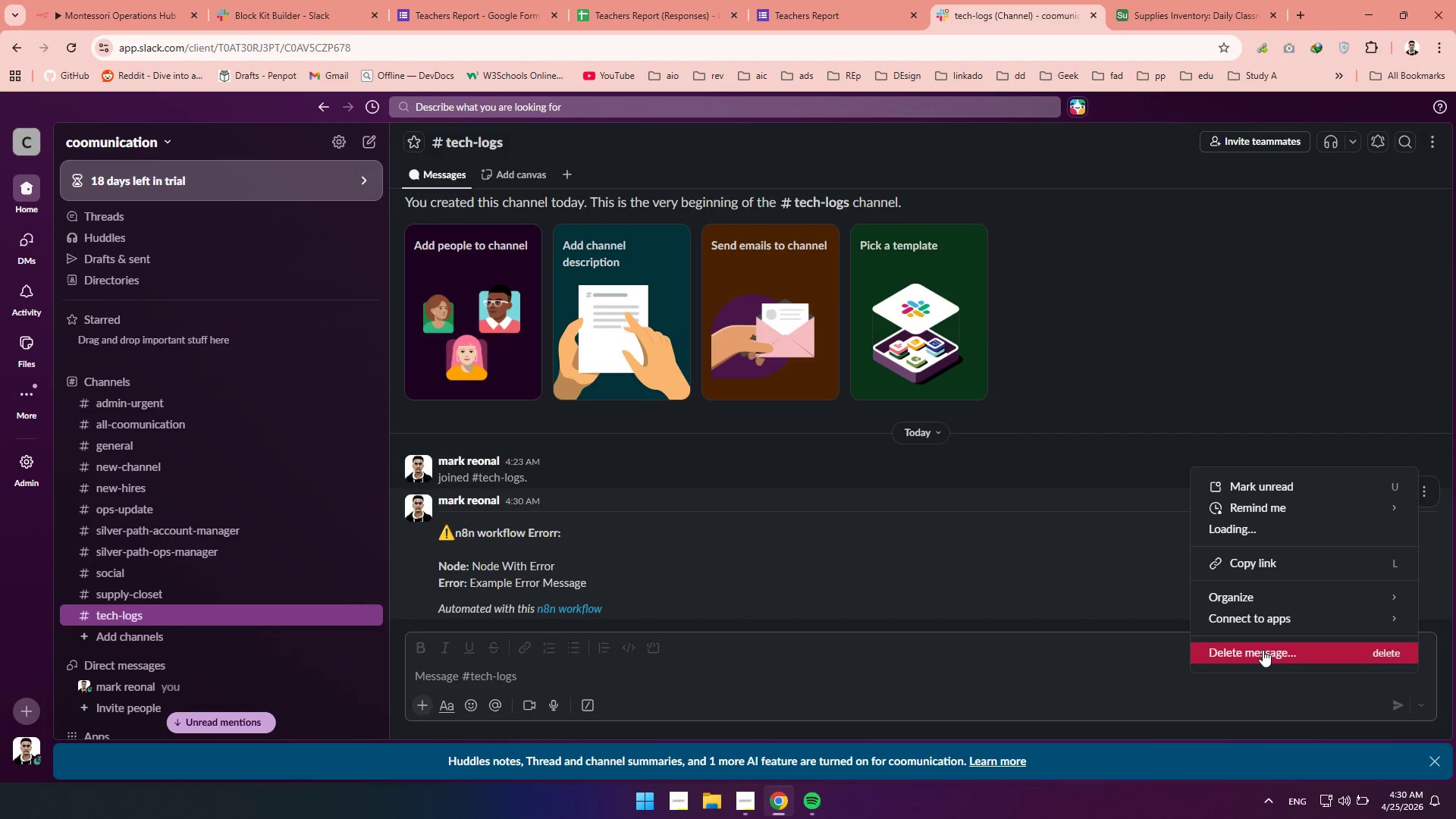 
left_click([1263, 650])
 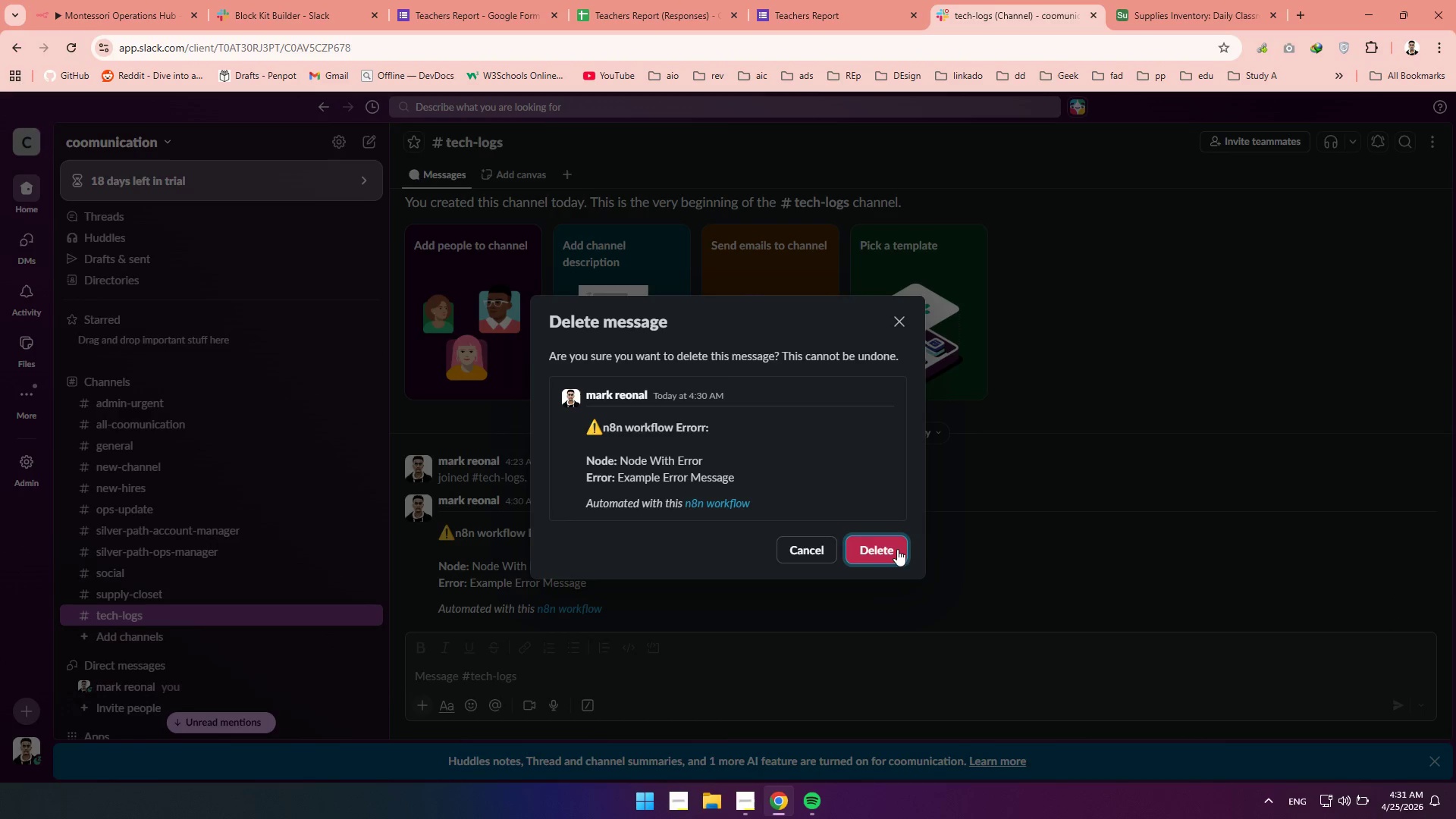 
left_click([853, 549])
 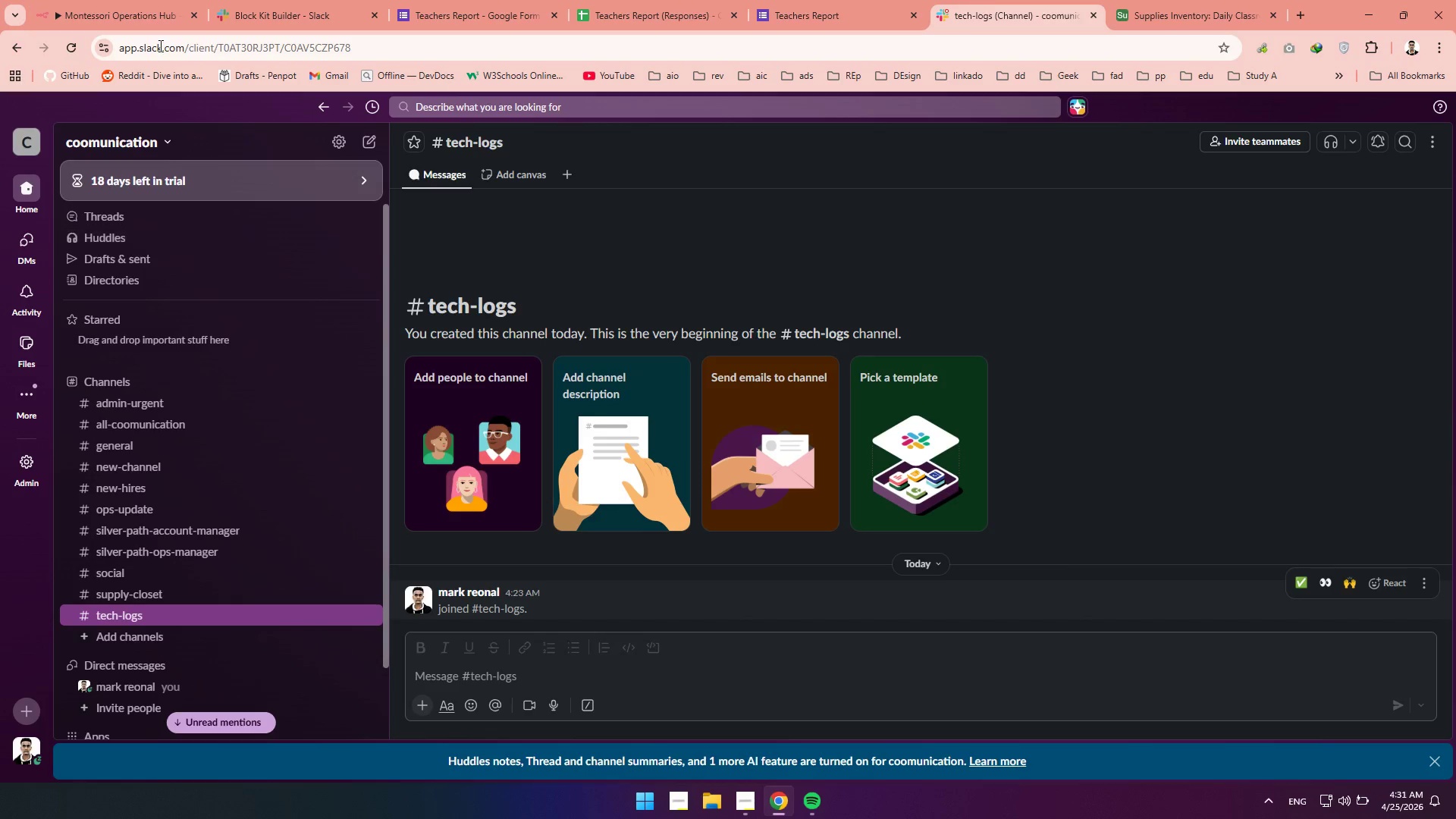 
left_click([65, 0])
 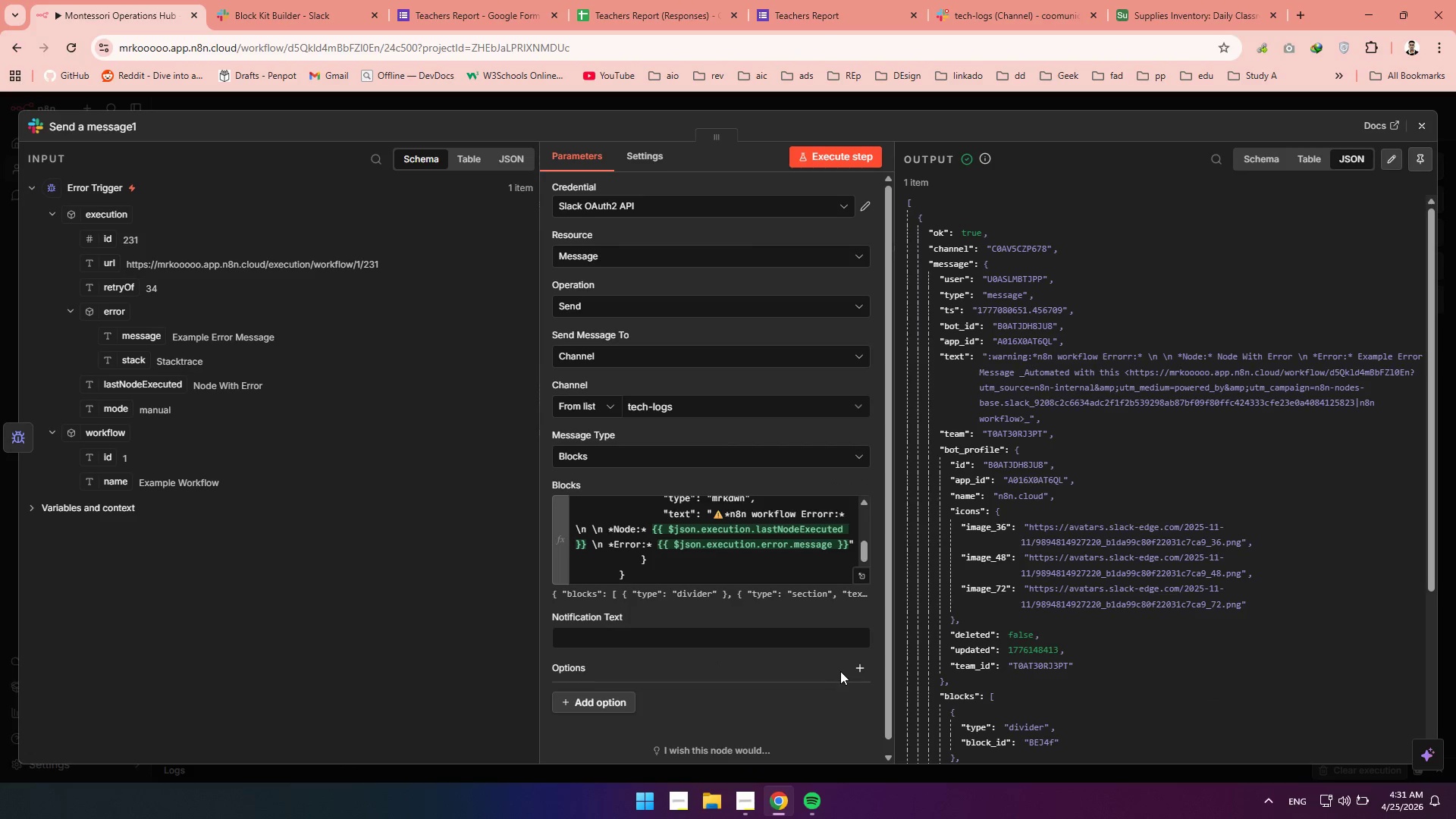 
left_click([860, 667])
 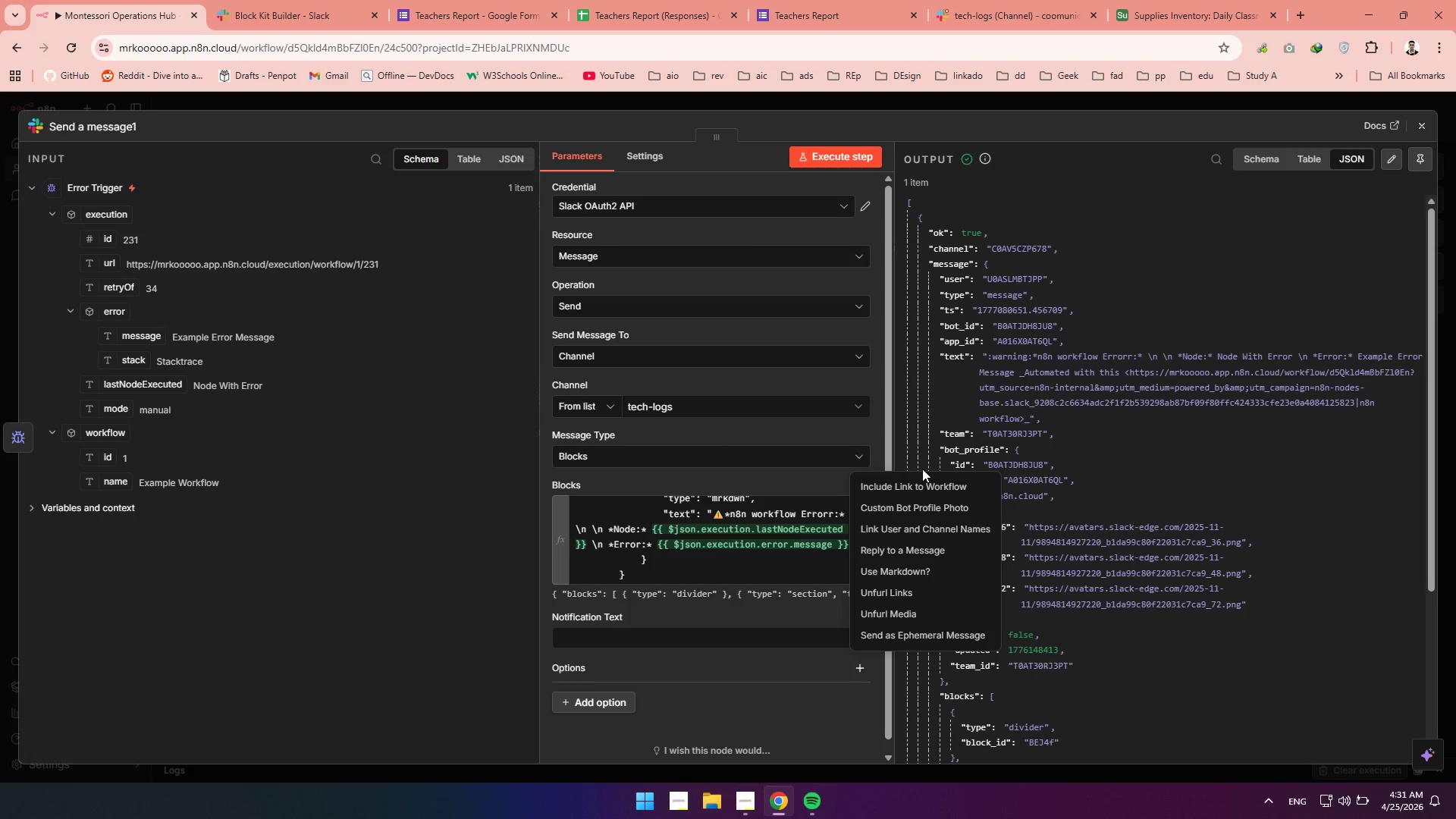 
left_click([909, 481])
 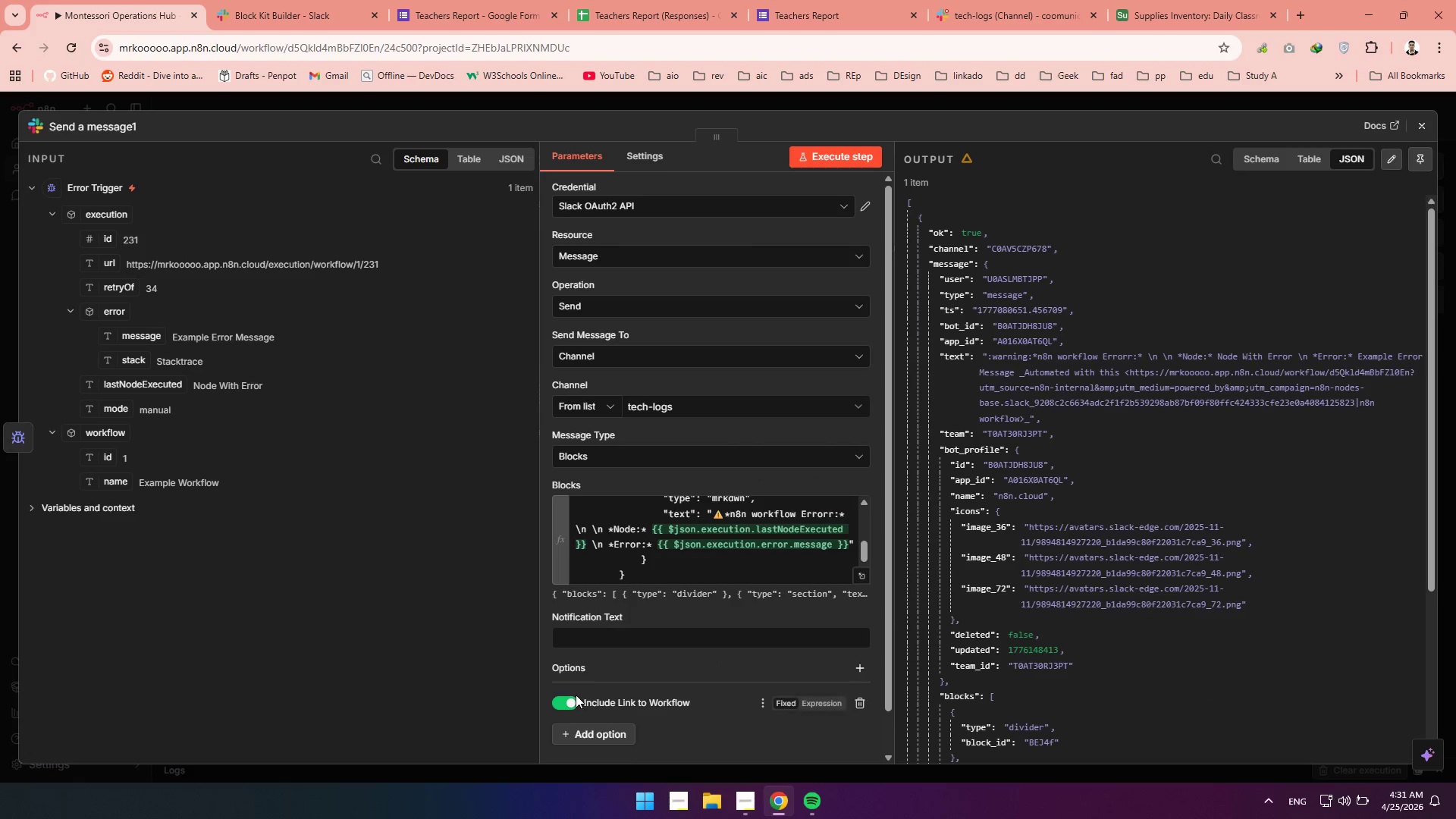 
left_click([563, 705])
 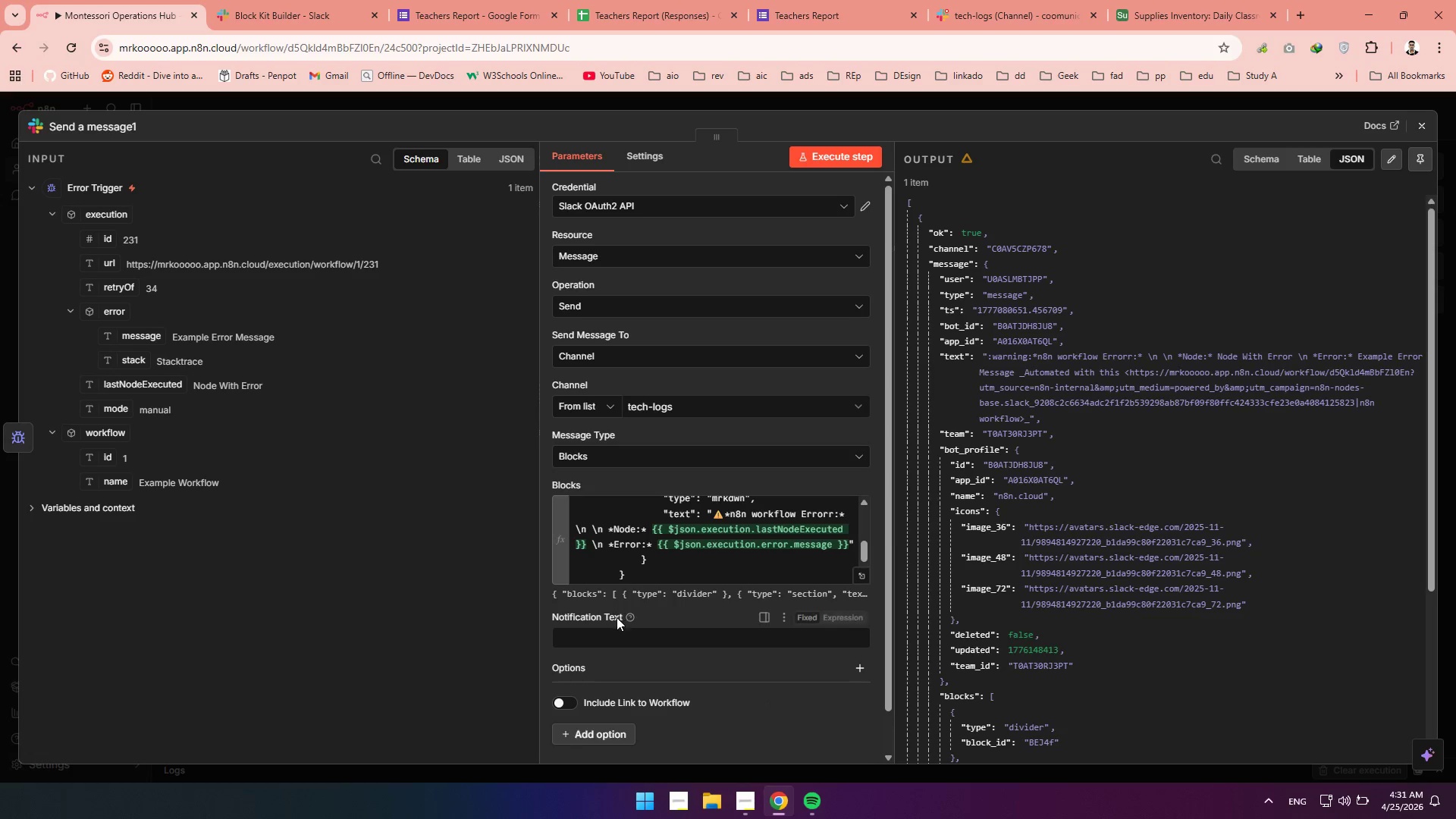 
left_click([607, 633])
 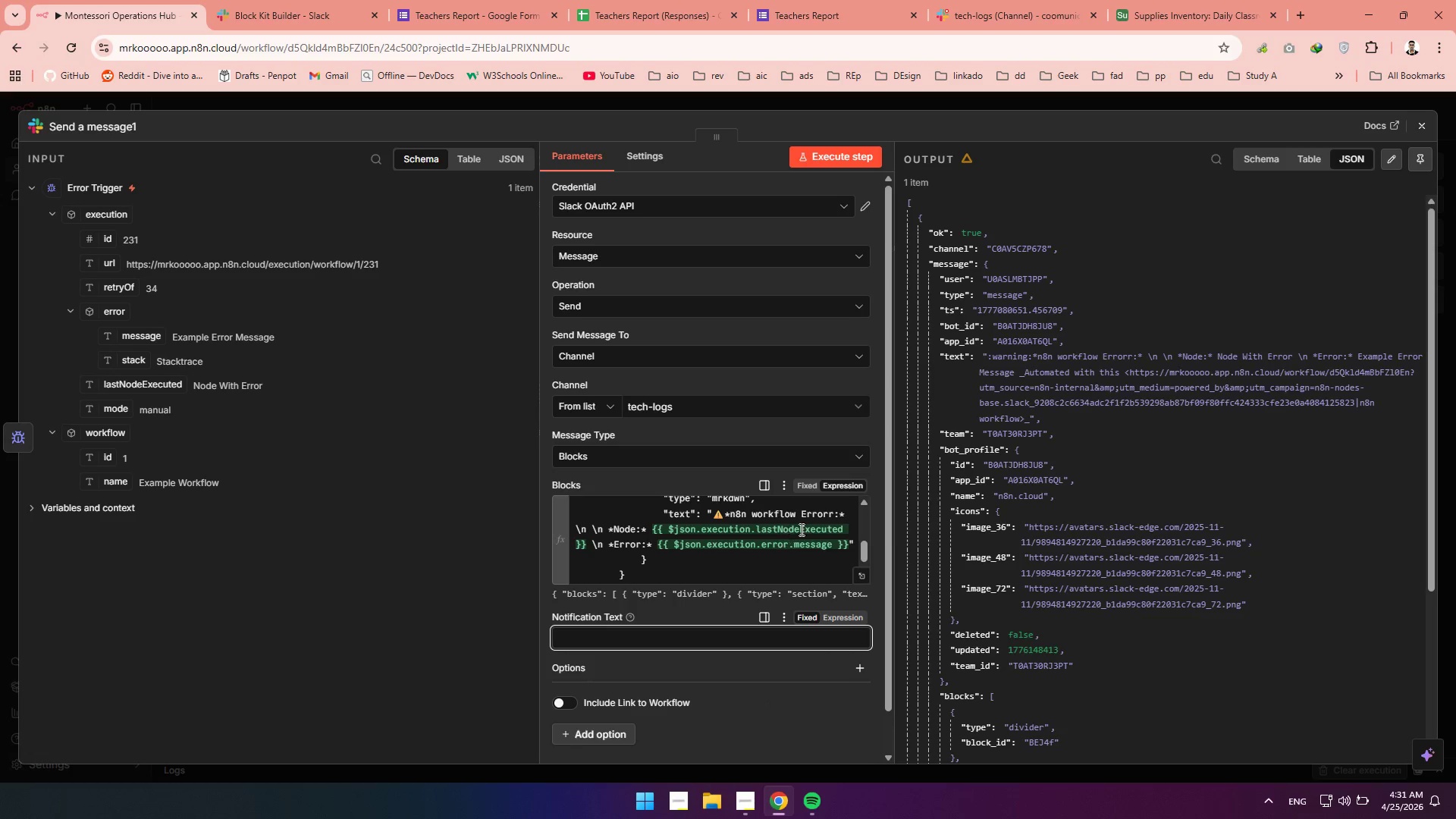 
left_click_drag(start_coordinate=[833, 513], to_coordinate=[716, 513])
 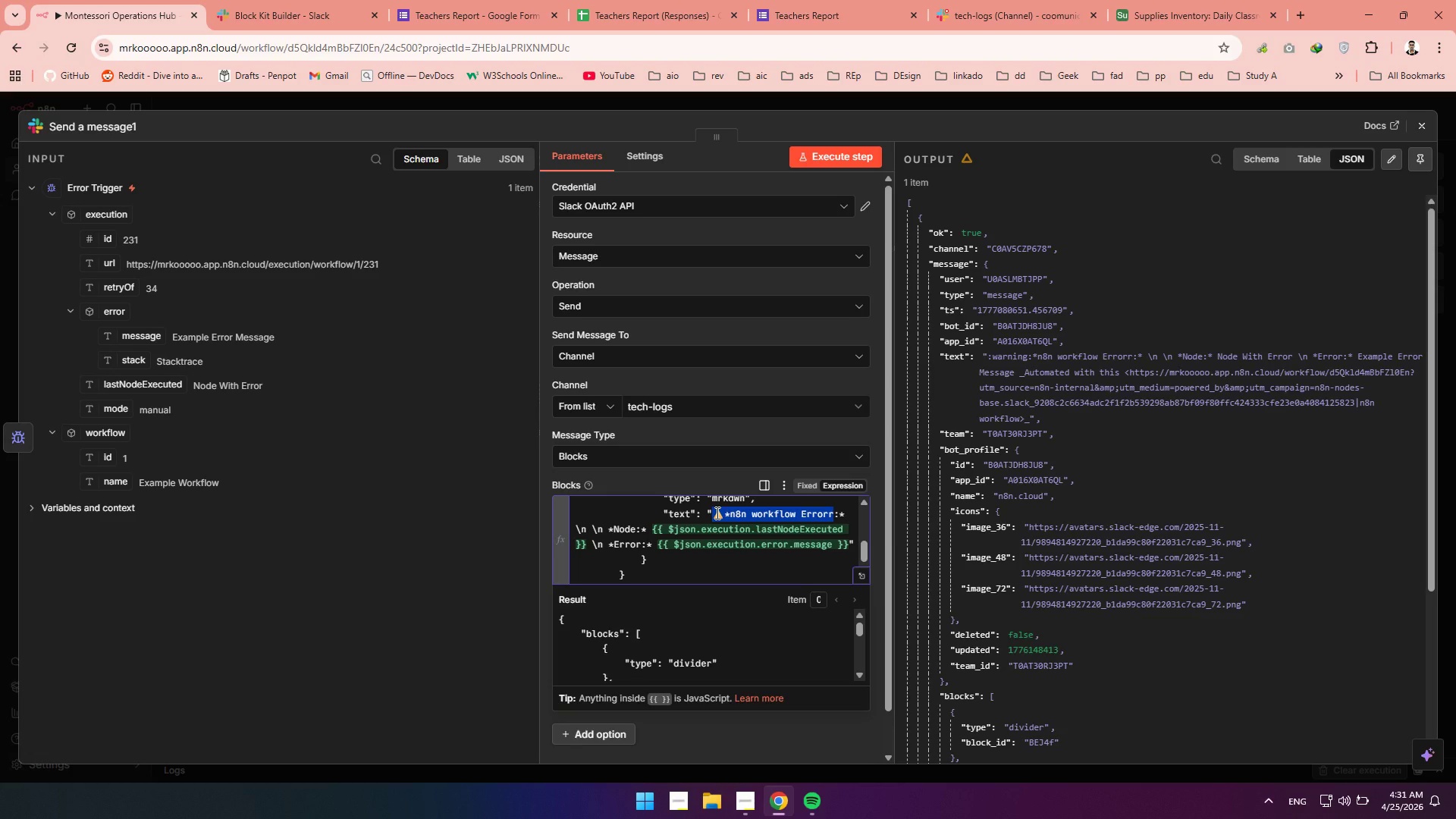 
key(Control+C)
 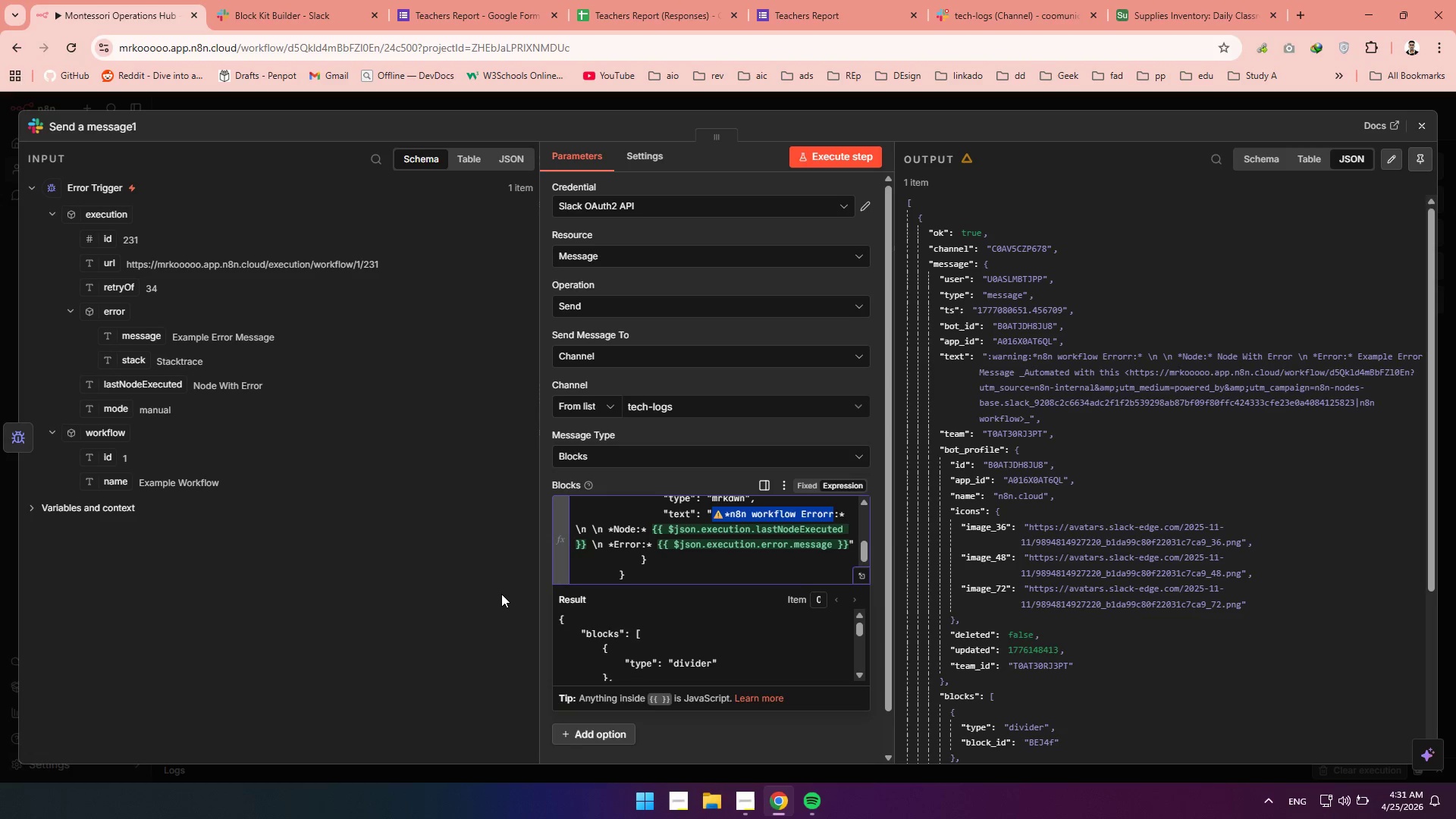 
left_click([500, 595])
 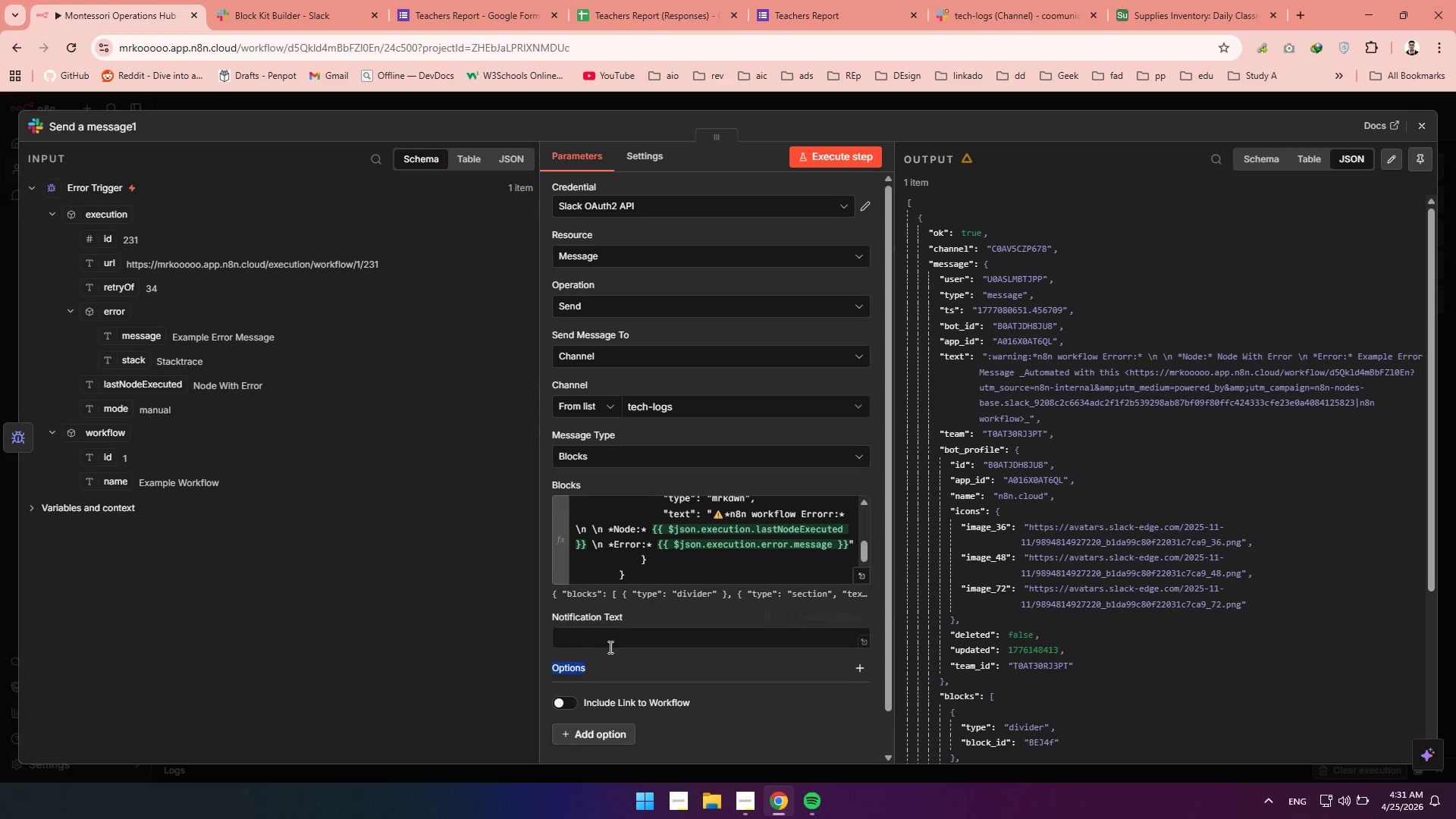 
double_click([609, 642])
 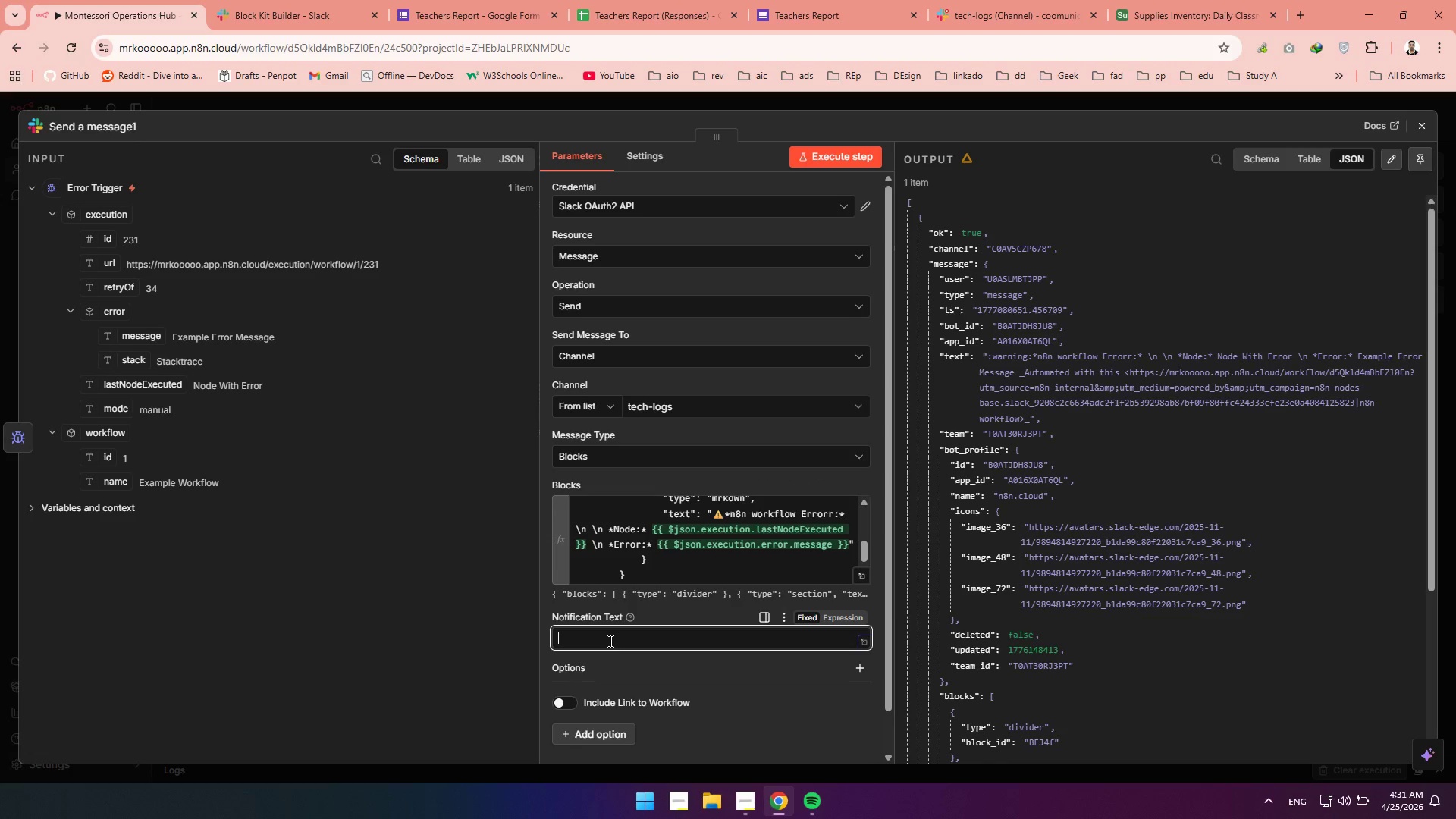 
key(Control+V)
 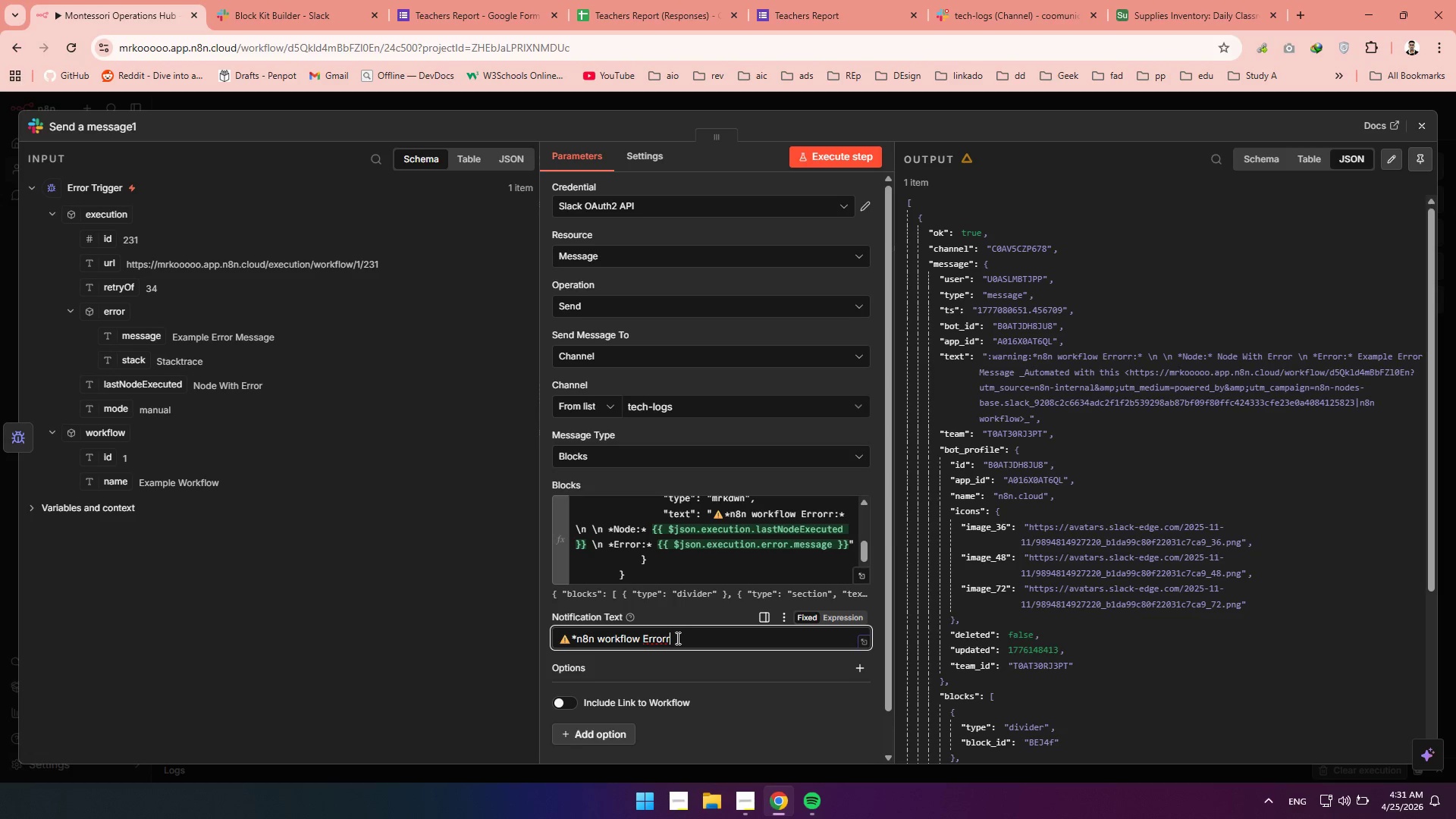 
key(Backspace)
 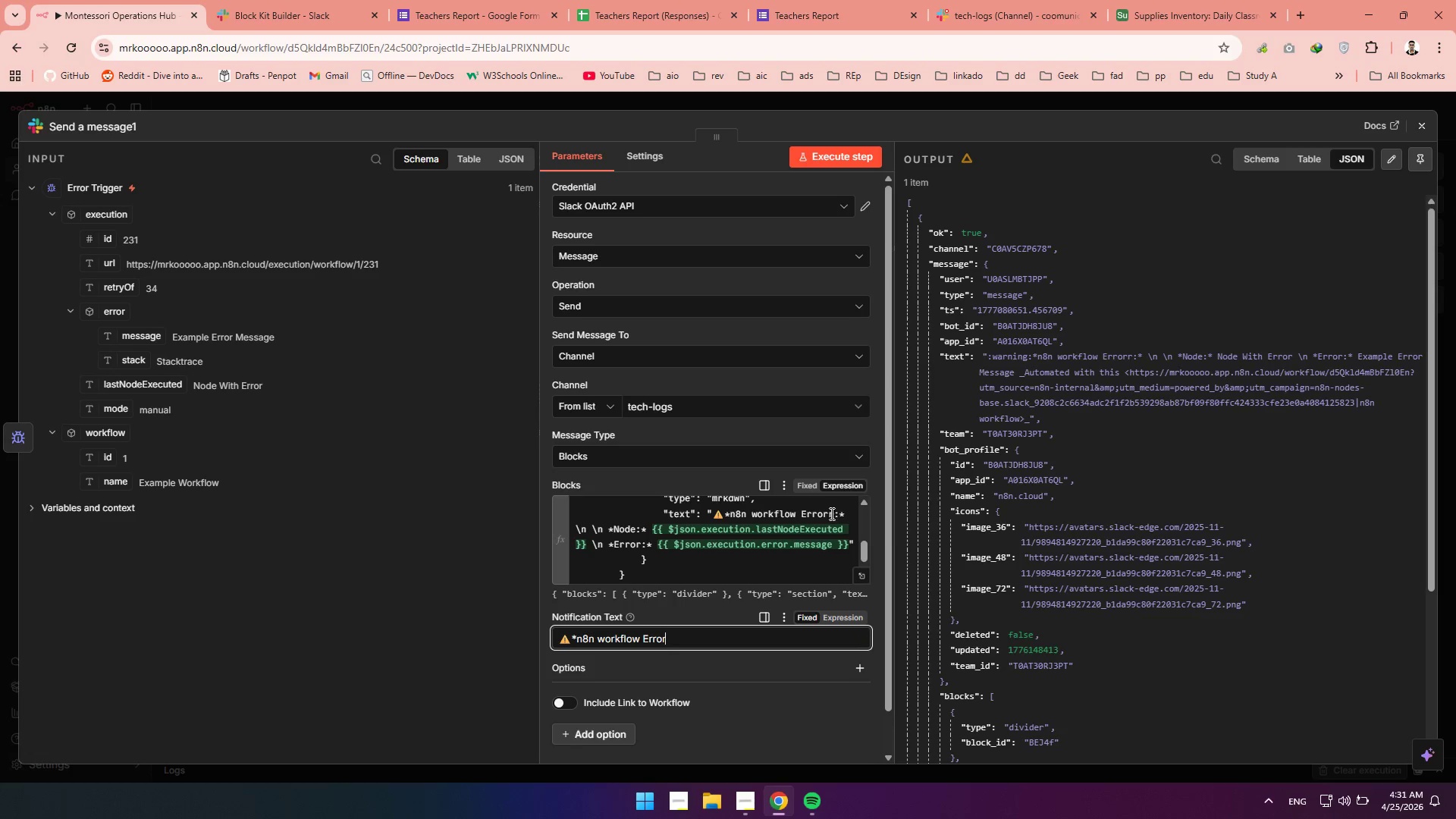 
left_click([830, 513])
 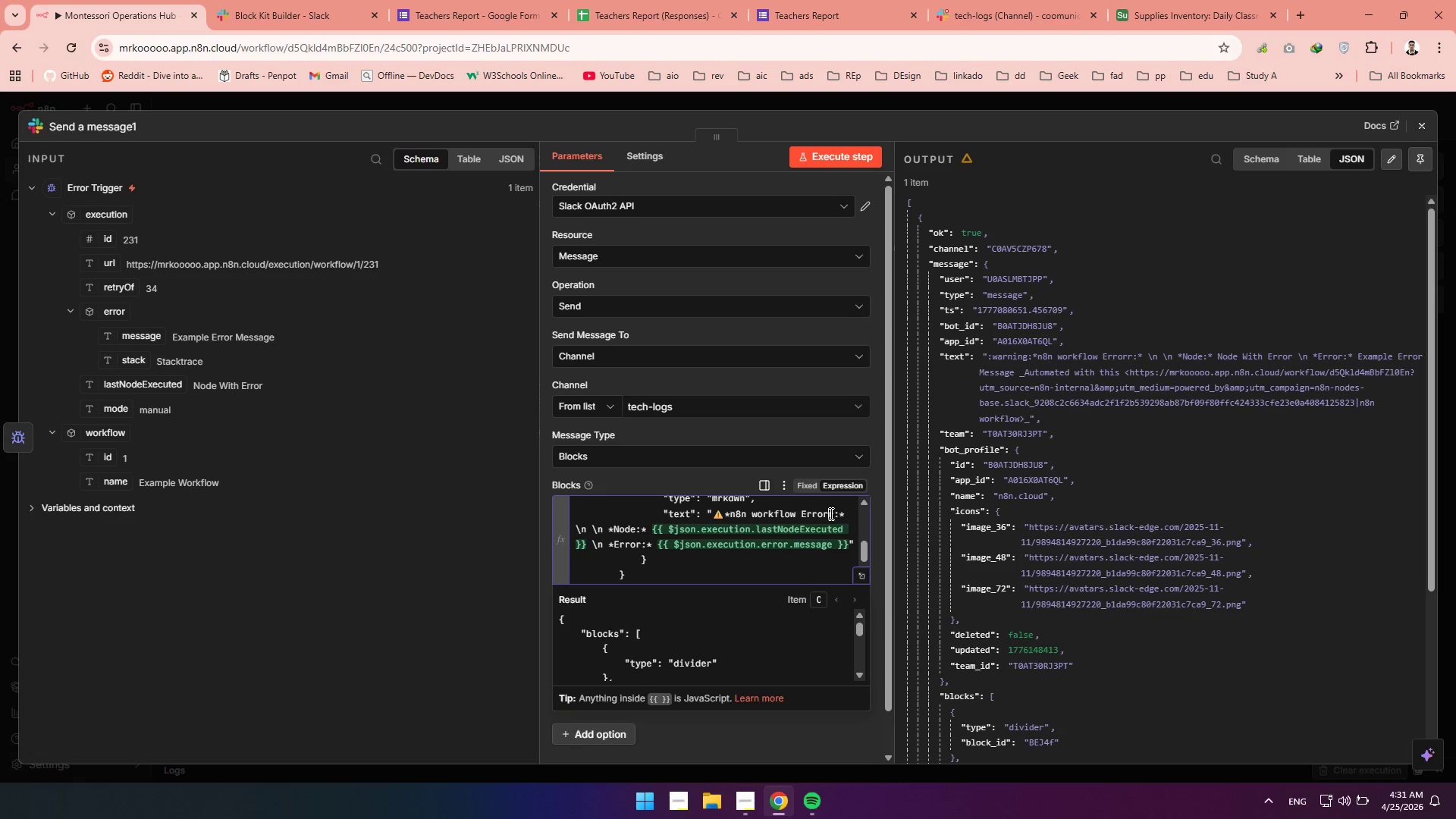 
key(Backspace)
 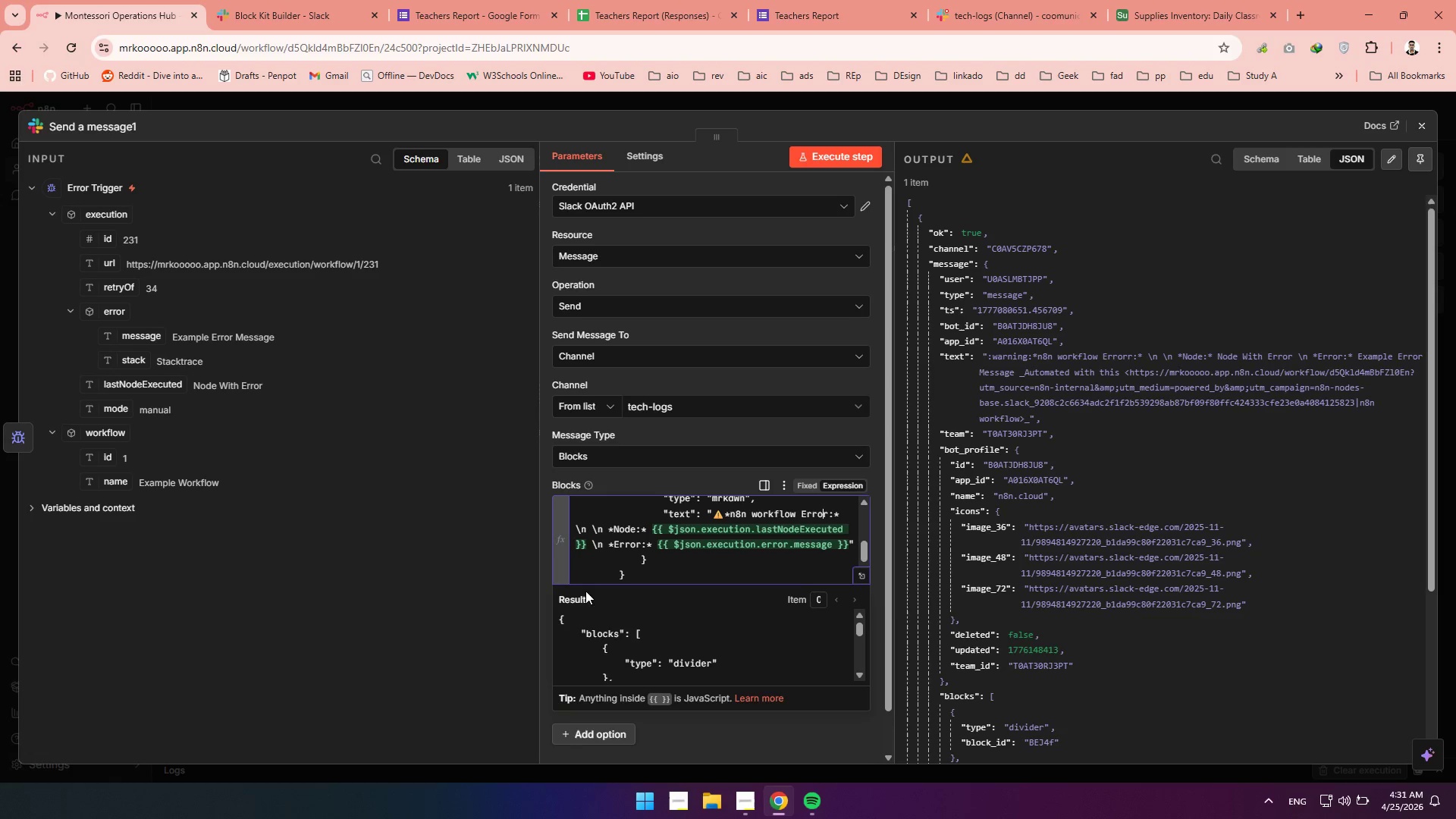 
left_click([482, 598])
 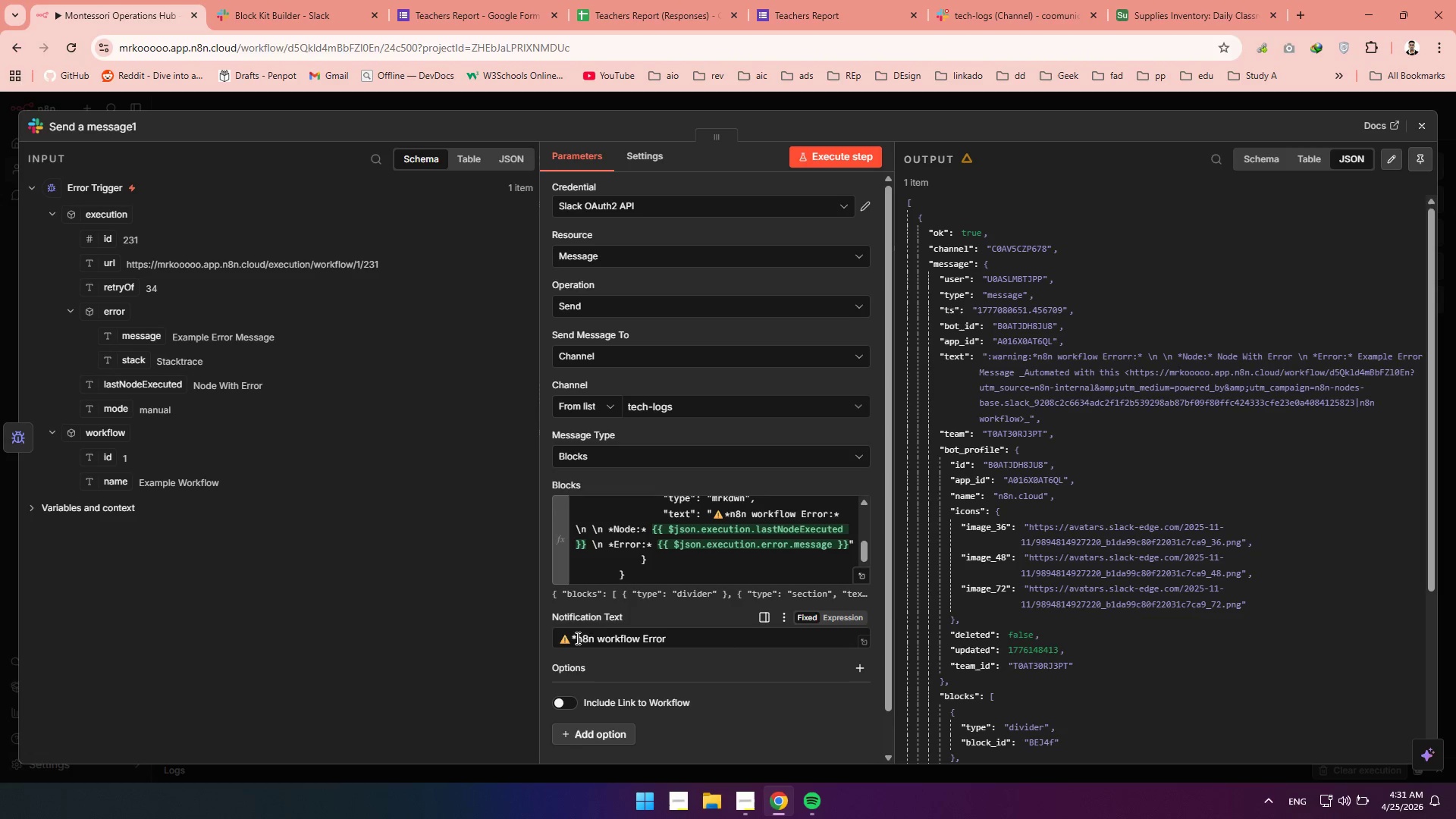 
left_click([576, 641])
 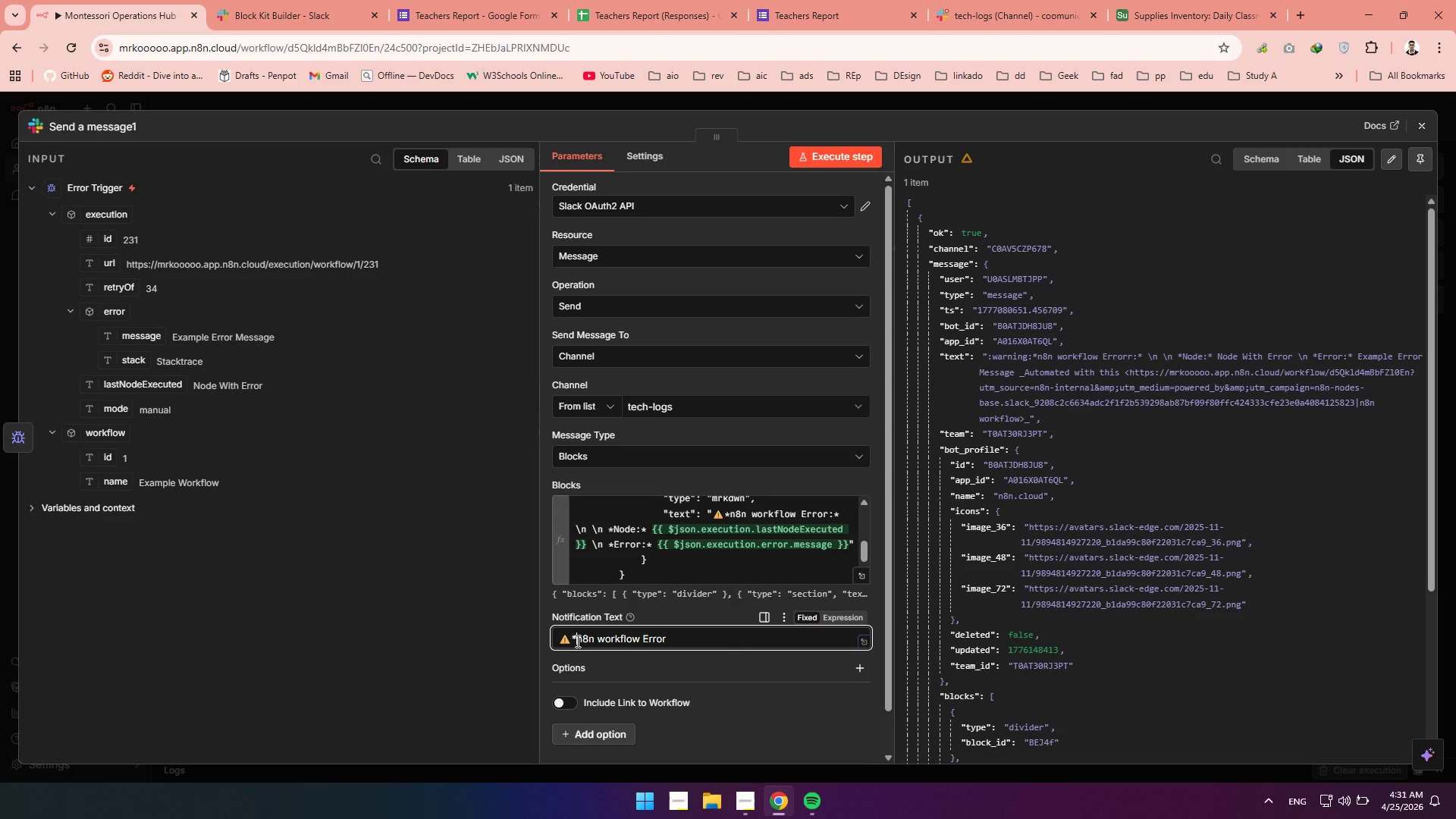 
key(Backspace)
 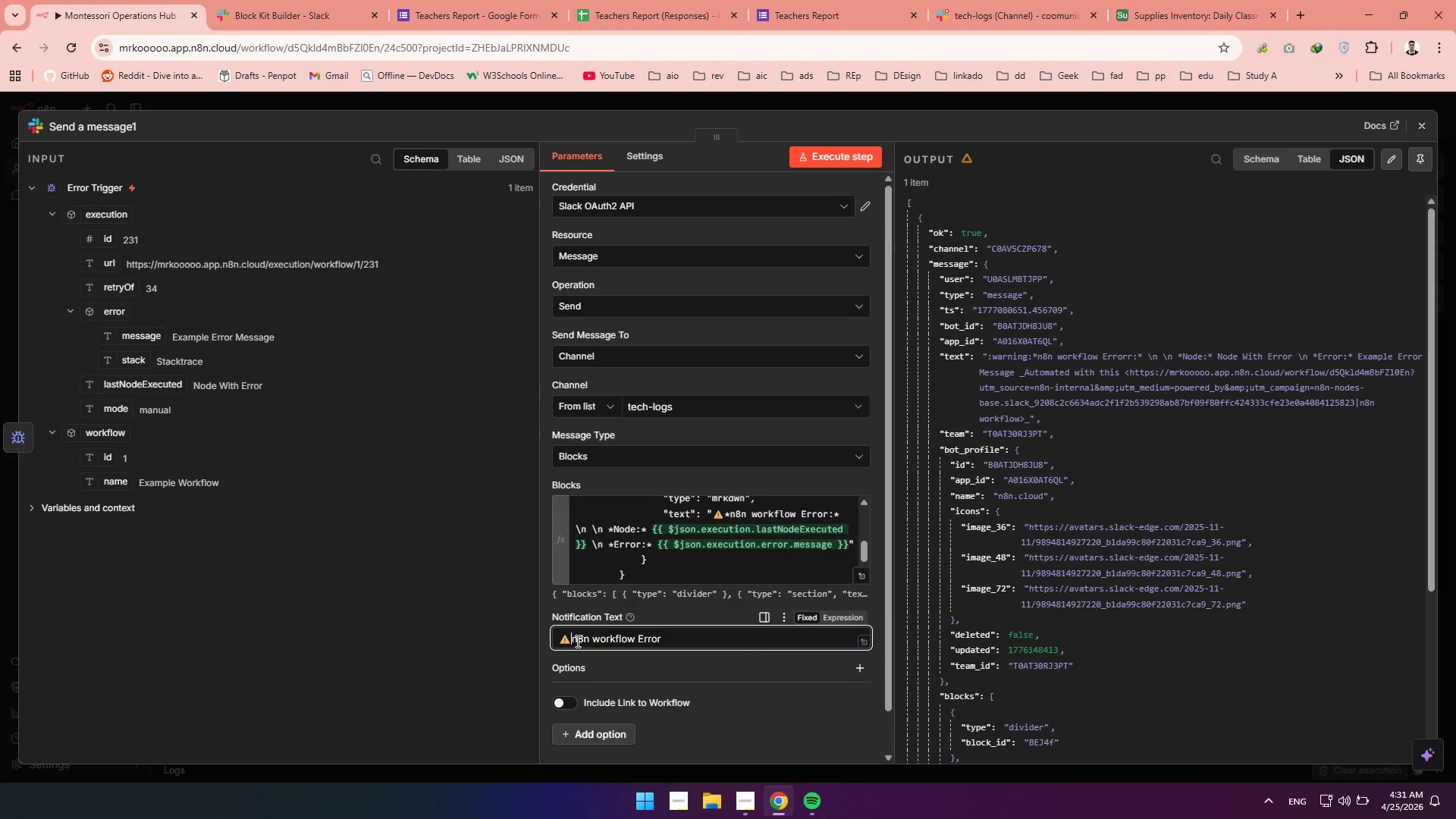 
key(Space)
 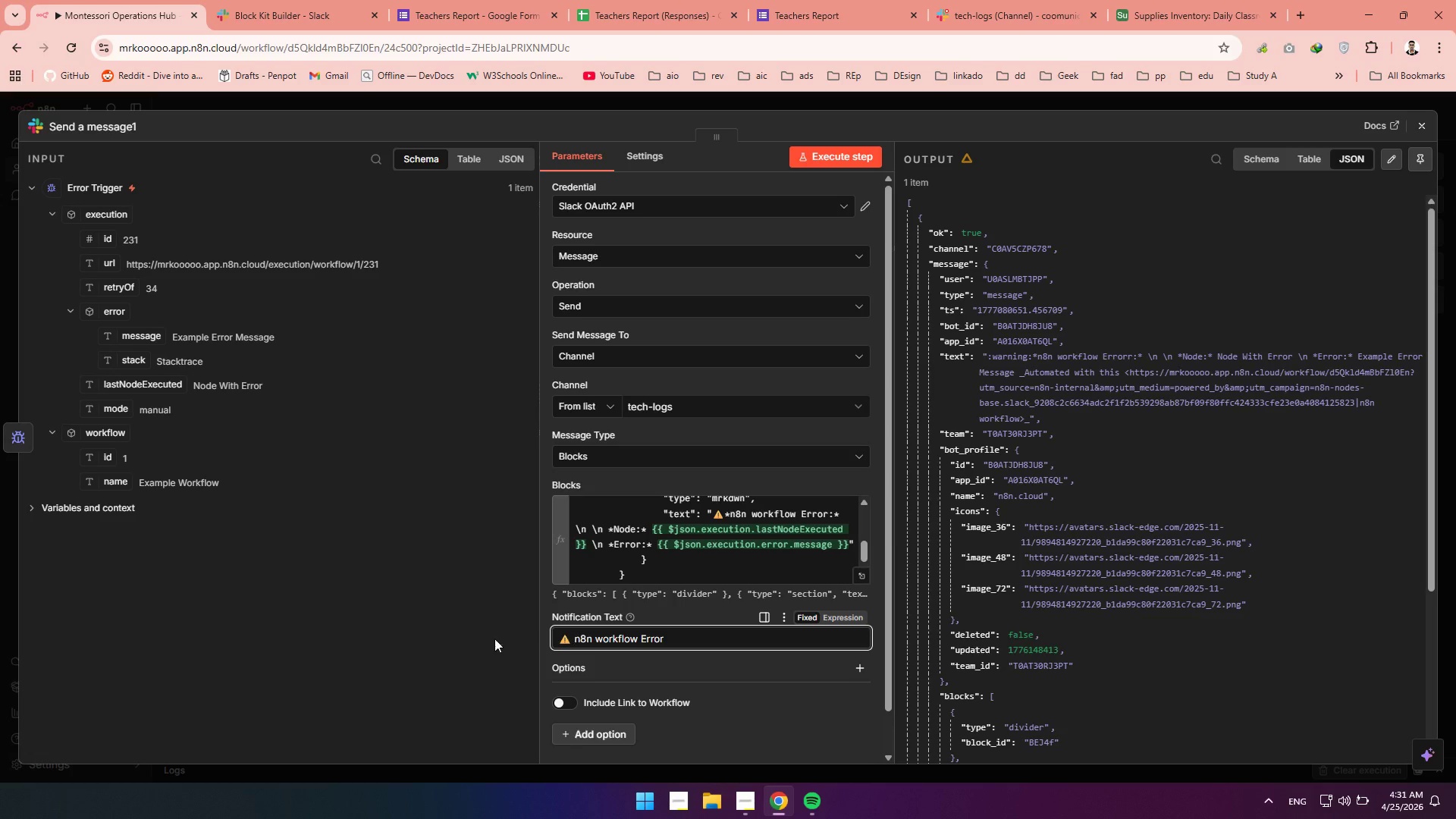 
left_click([491, 639])
 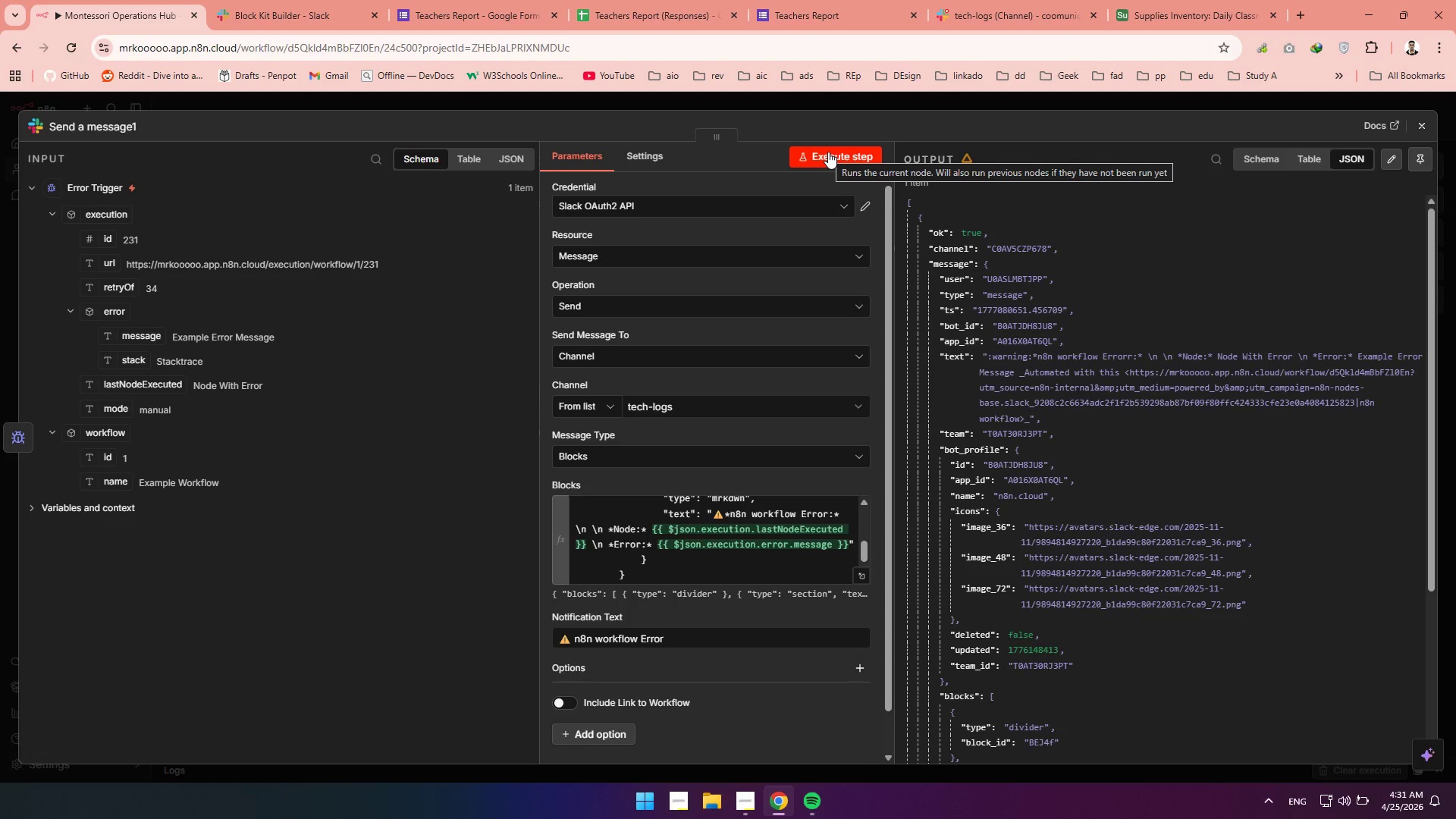 
left_click([828, 152])
 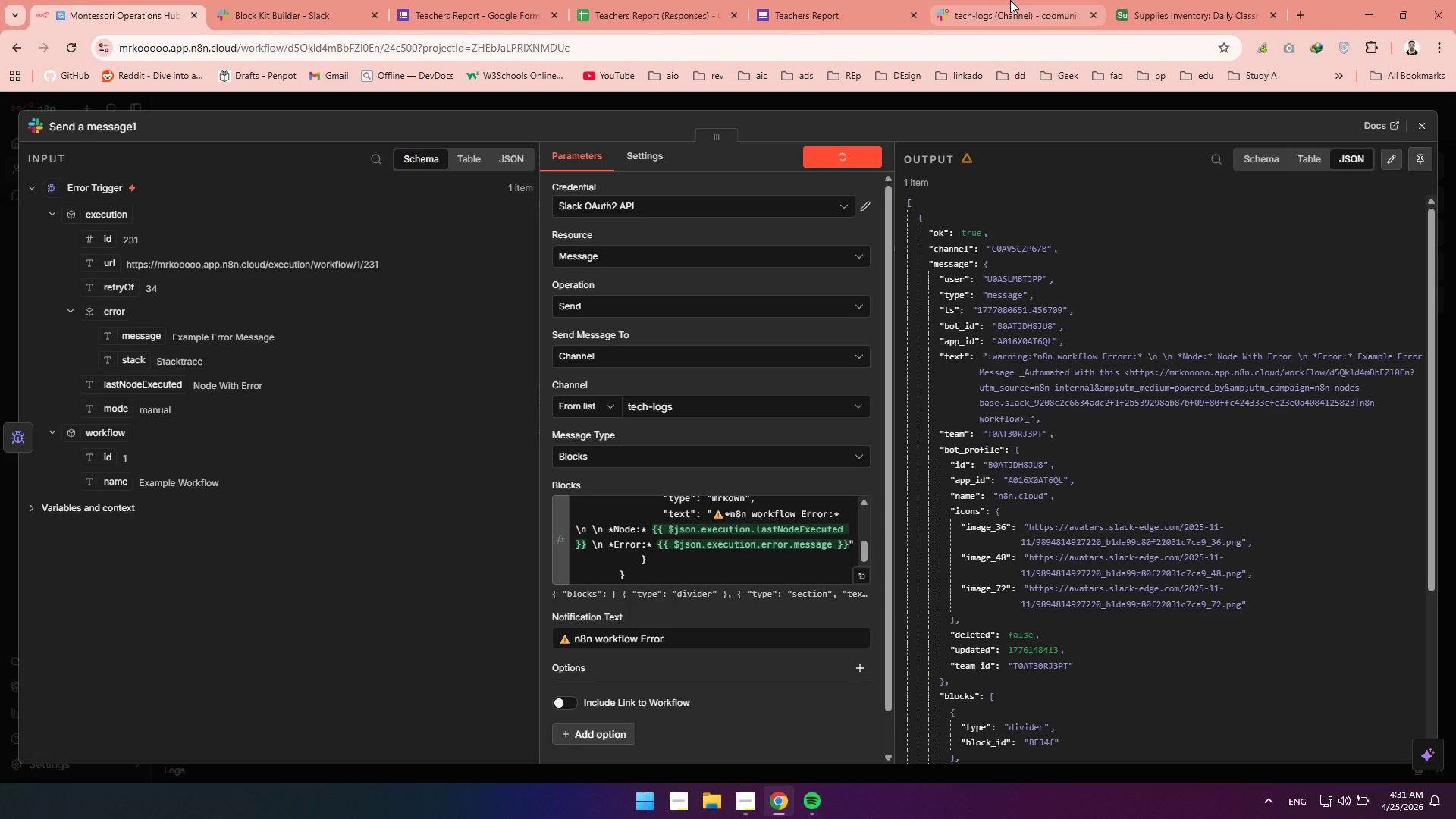 
left_click([1034, 0])